 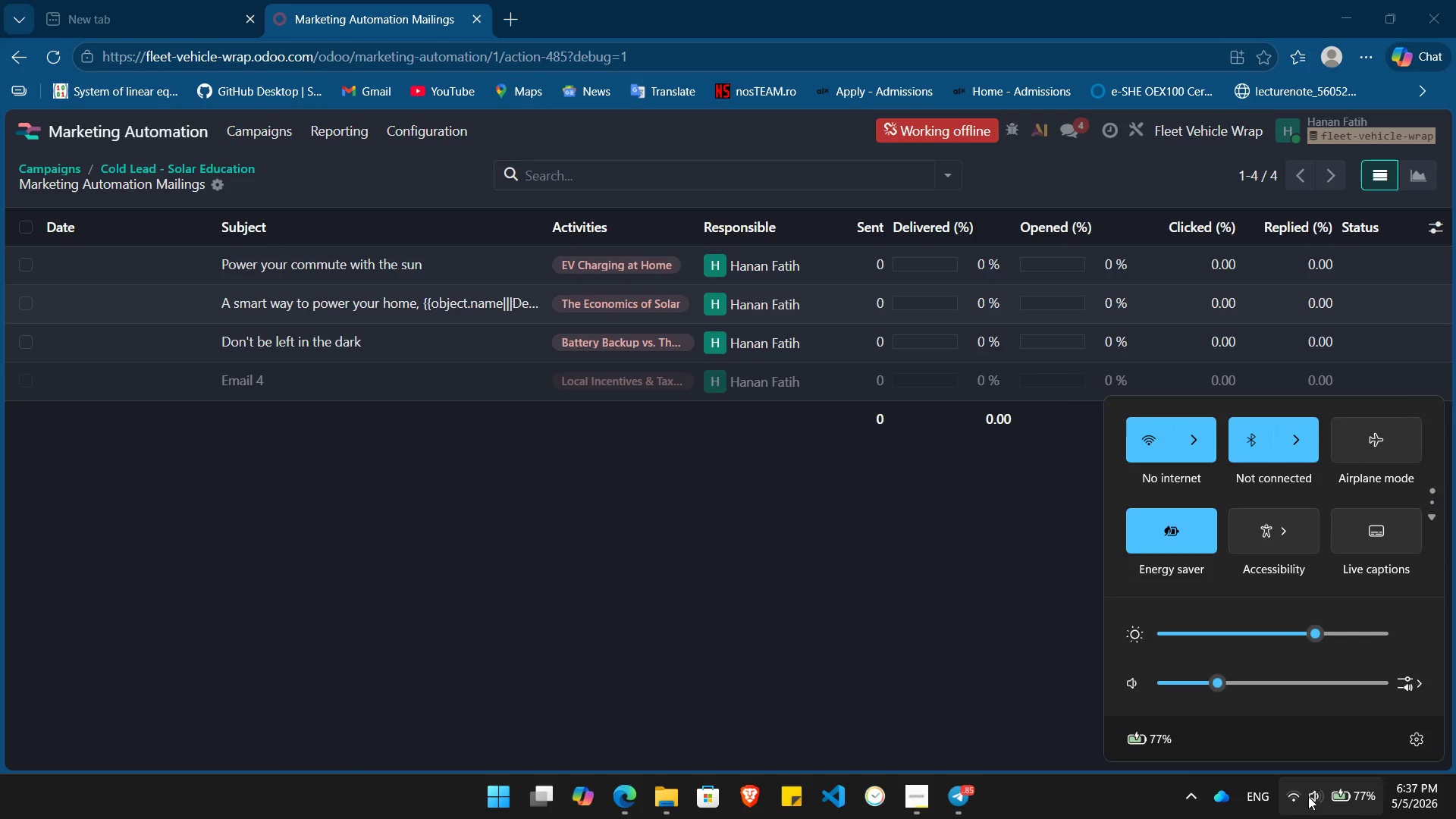 
left_click([1200, 432])
 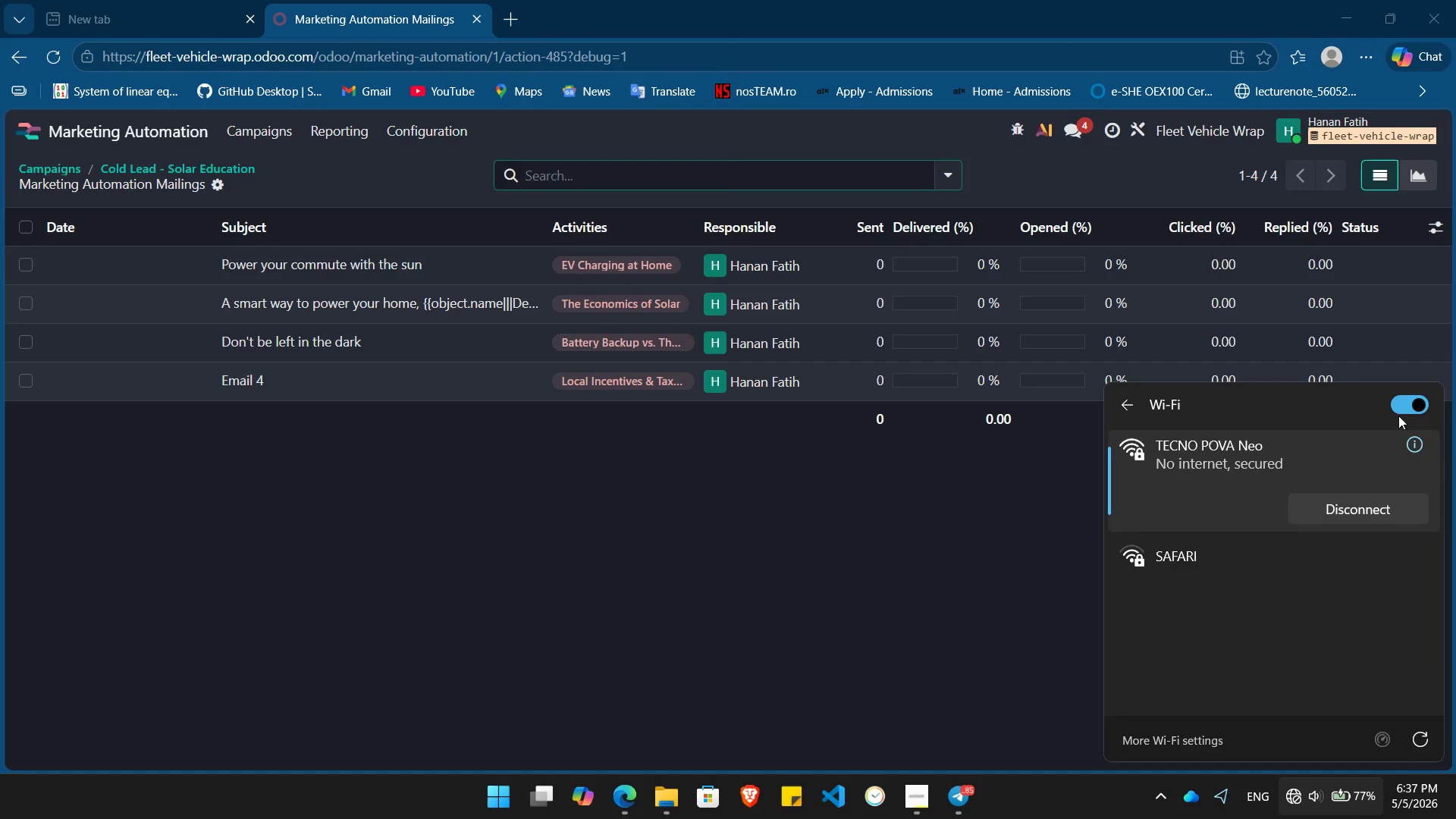 
left_click([939, 521])
 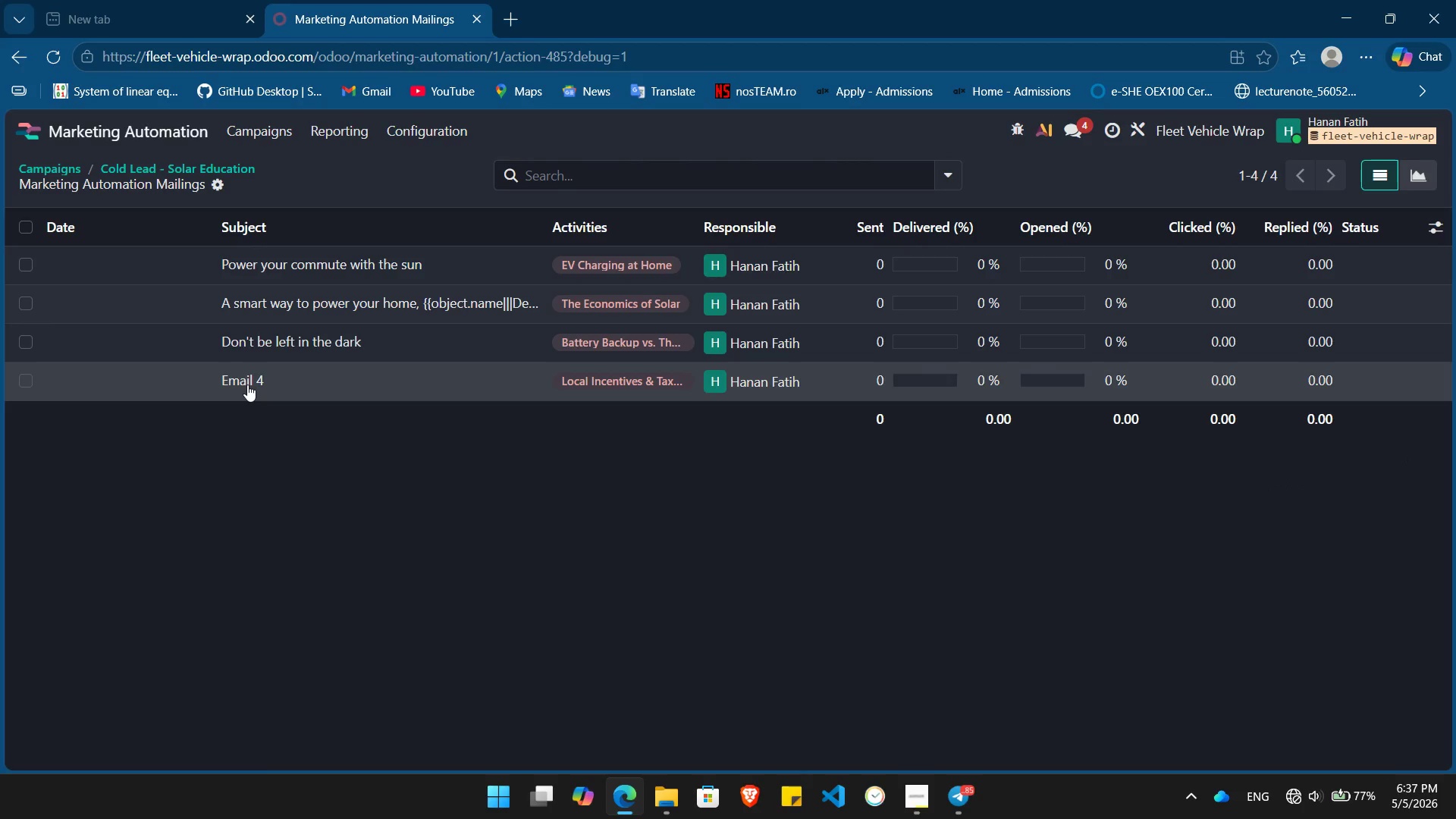 
left_click([247, 384])
 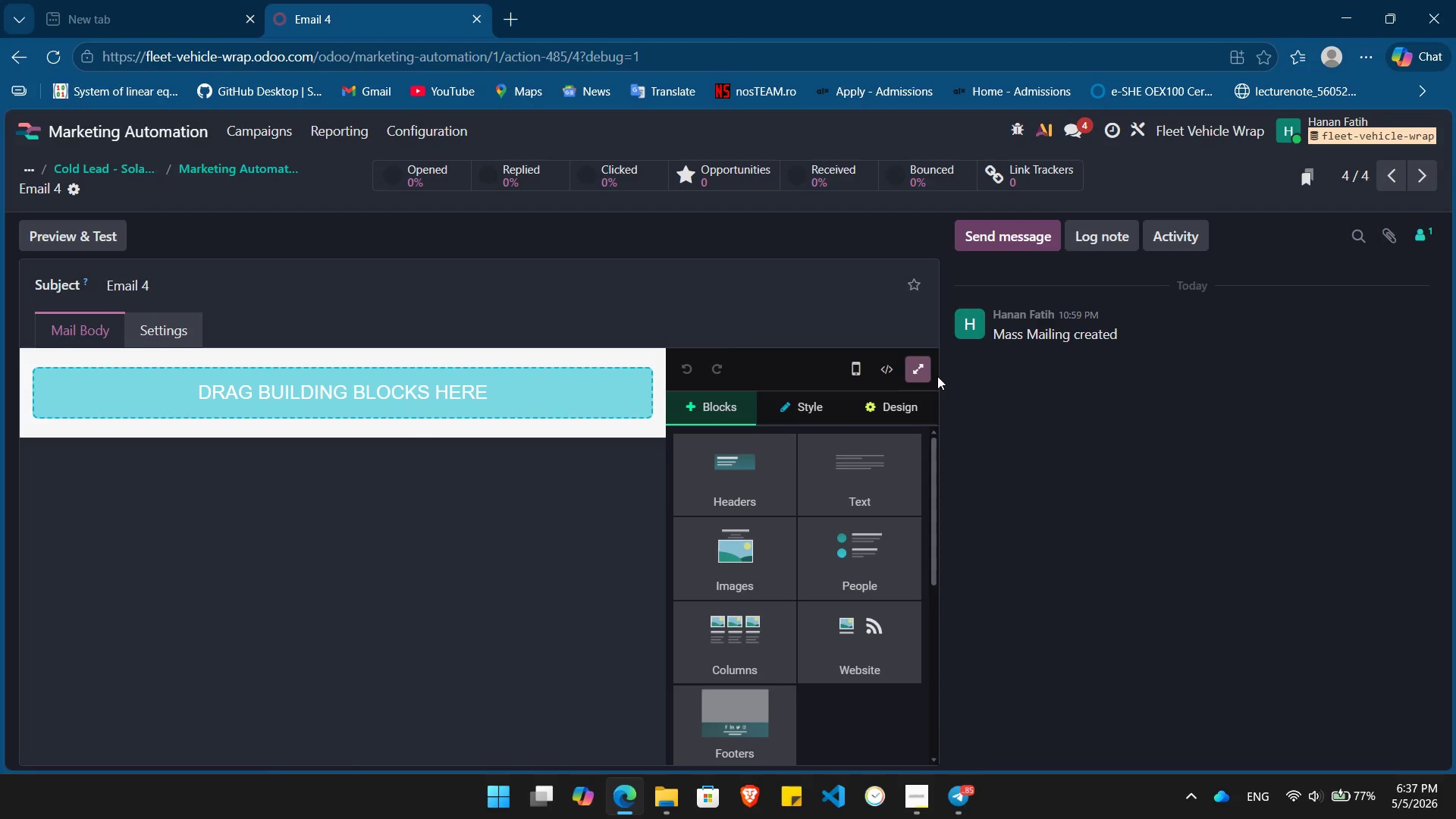 
left_click([915, 368])
 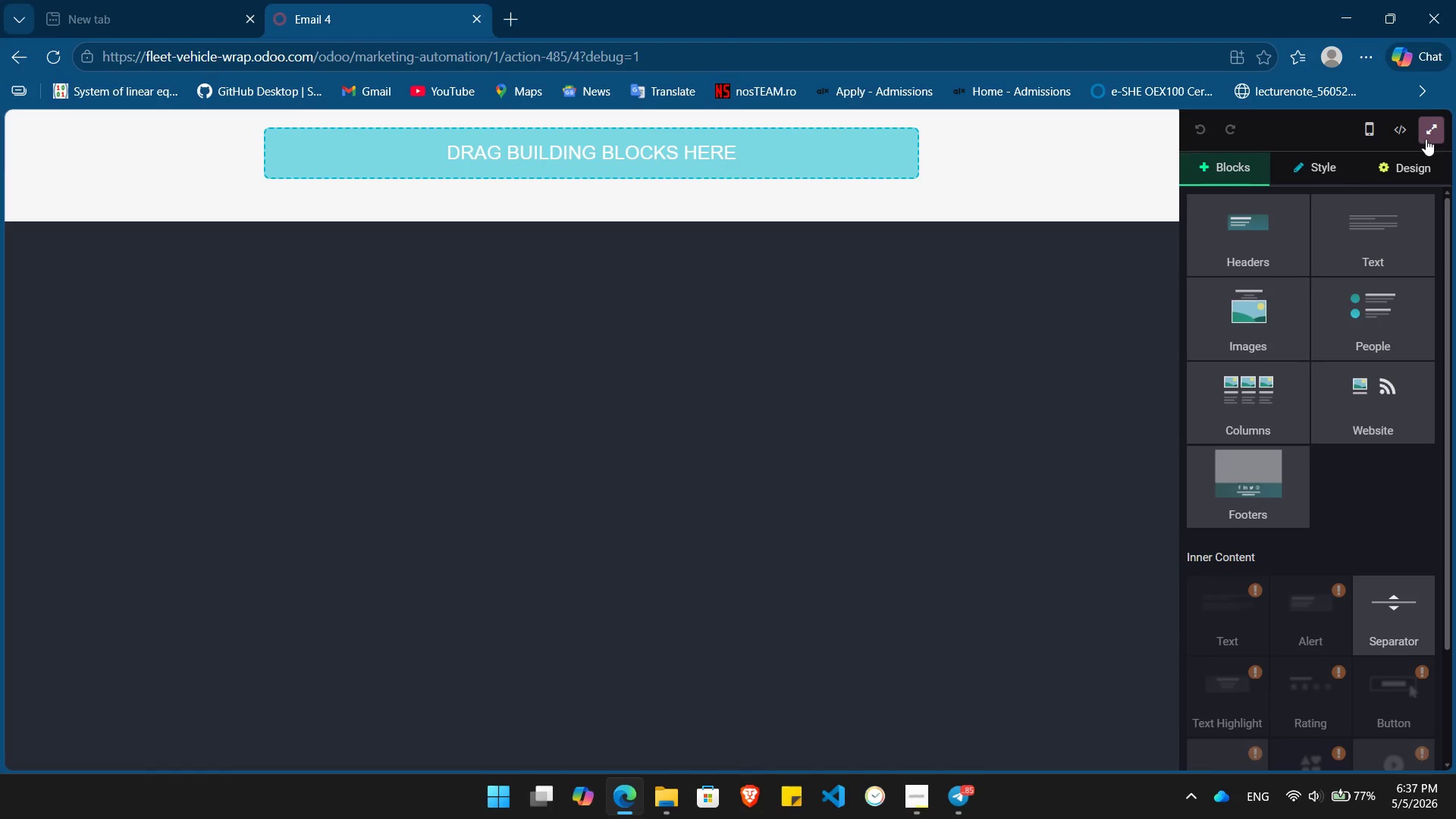 
left_click([1414, 162])
 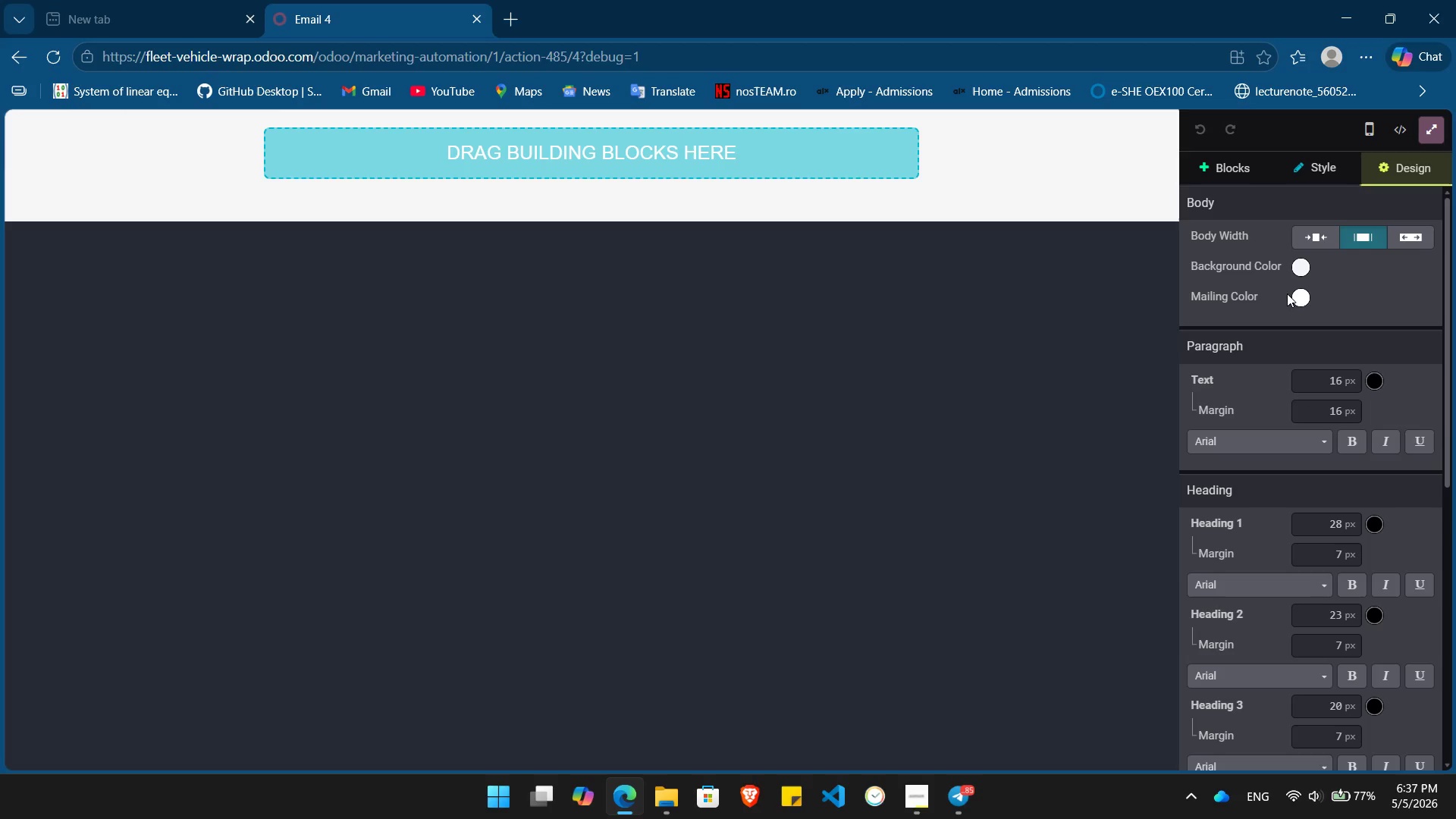 
left_click([1295, 294])
 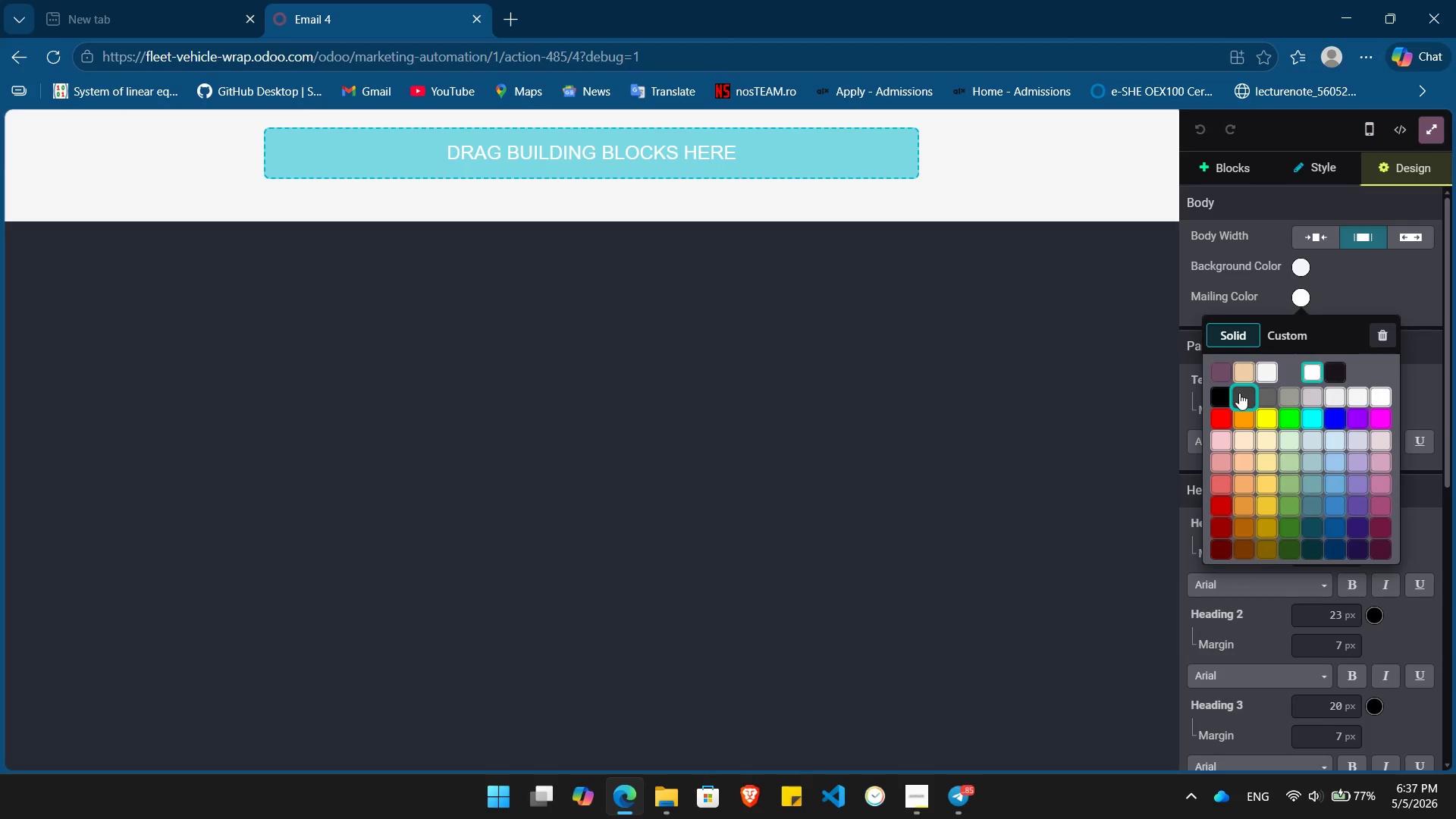 
left_click([1239, 393])
 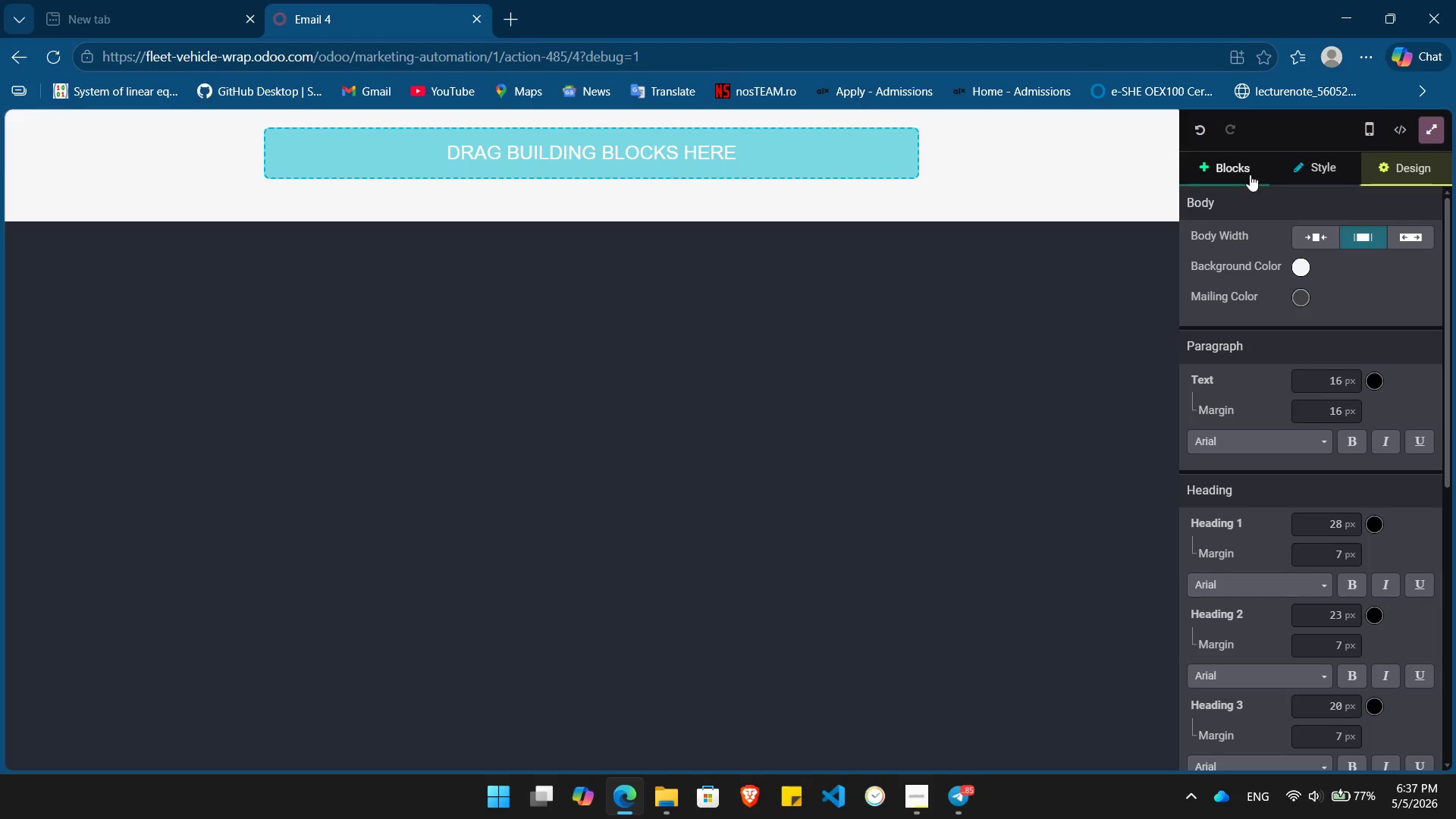 
left_click([1222, 165])
 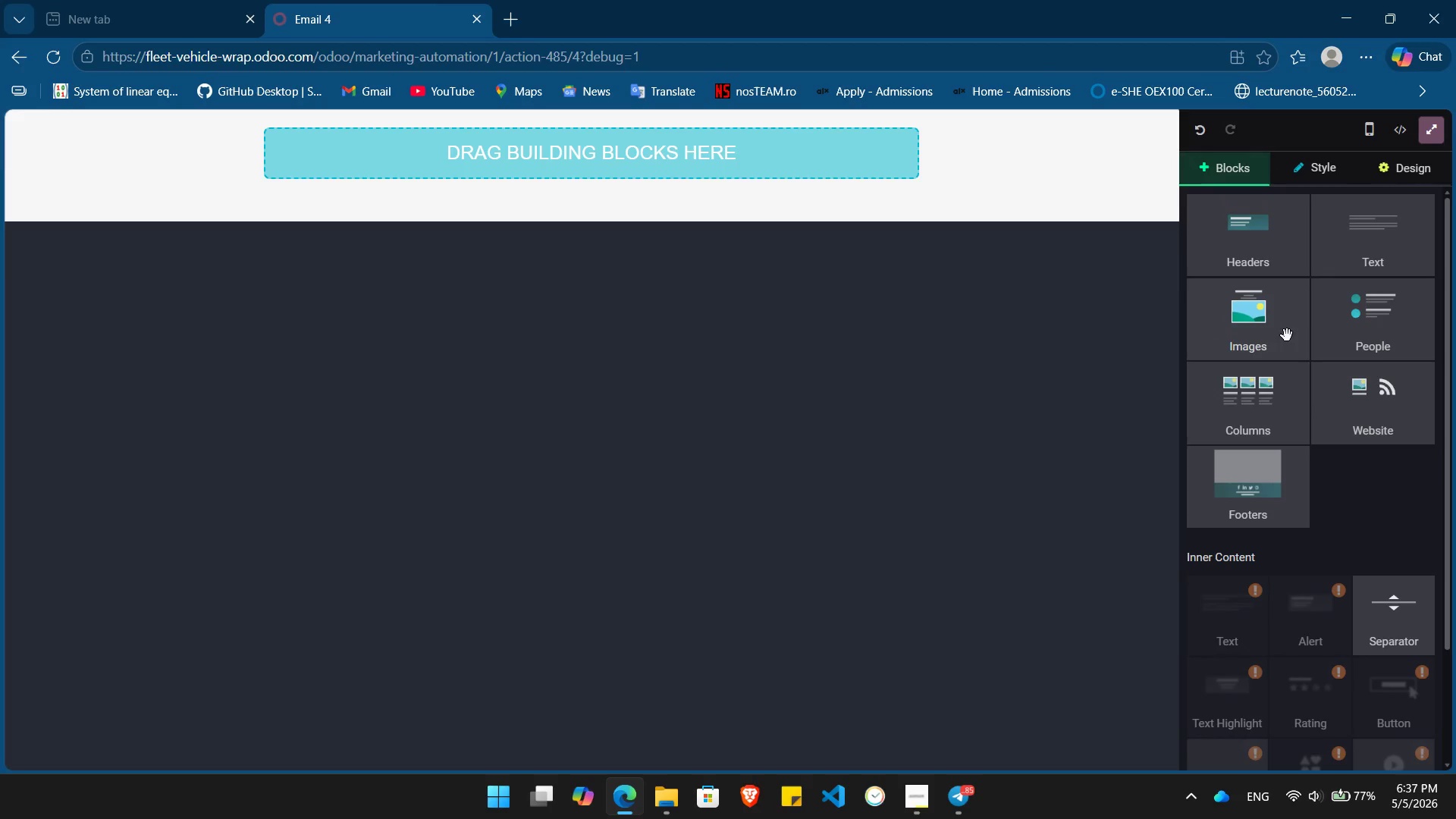 
left_click_drag(start_coordinate=[1287, 335], to_coordinate=[682, 121])
 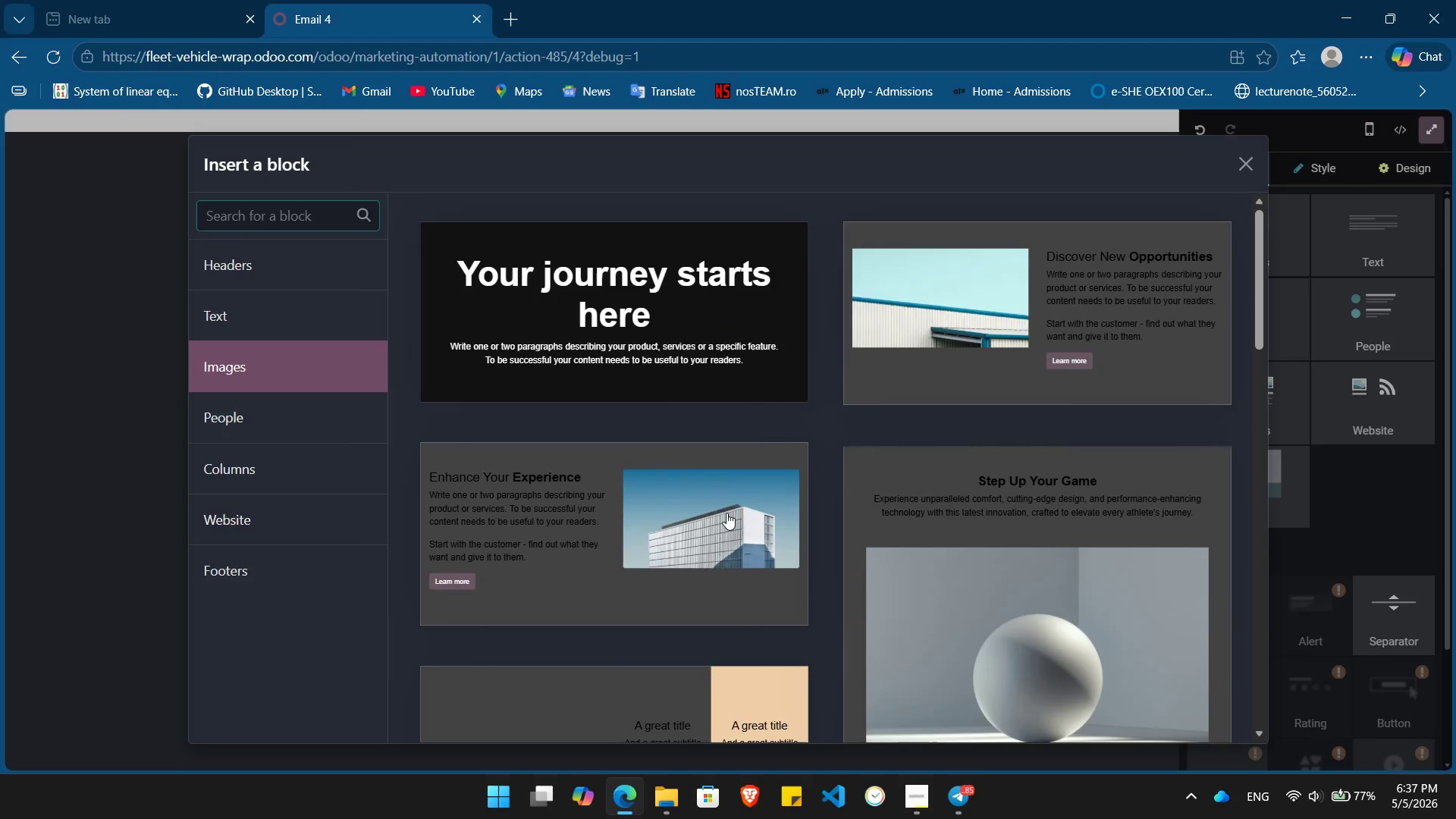 
scroll: coordinate [727, 517], scroll_direction: down, amount: 7.0
 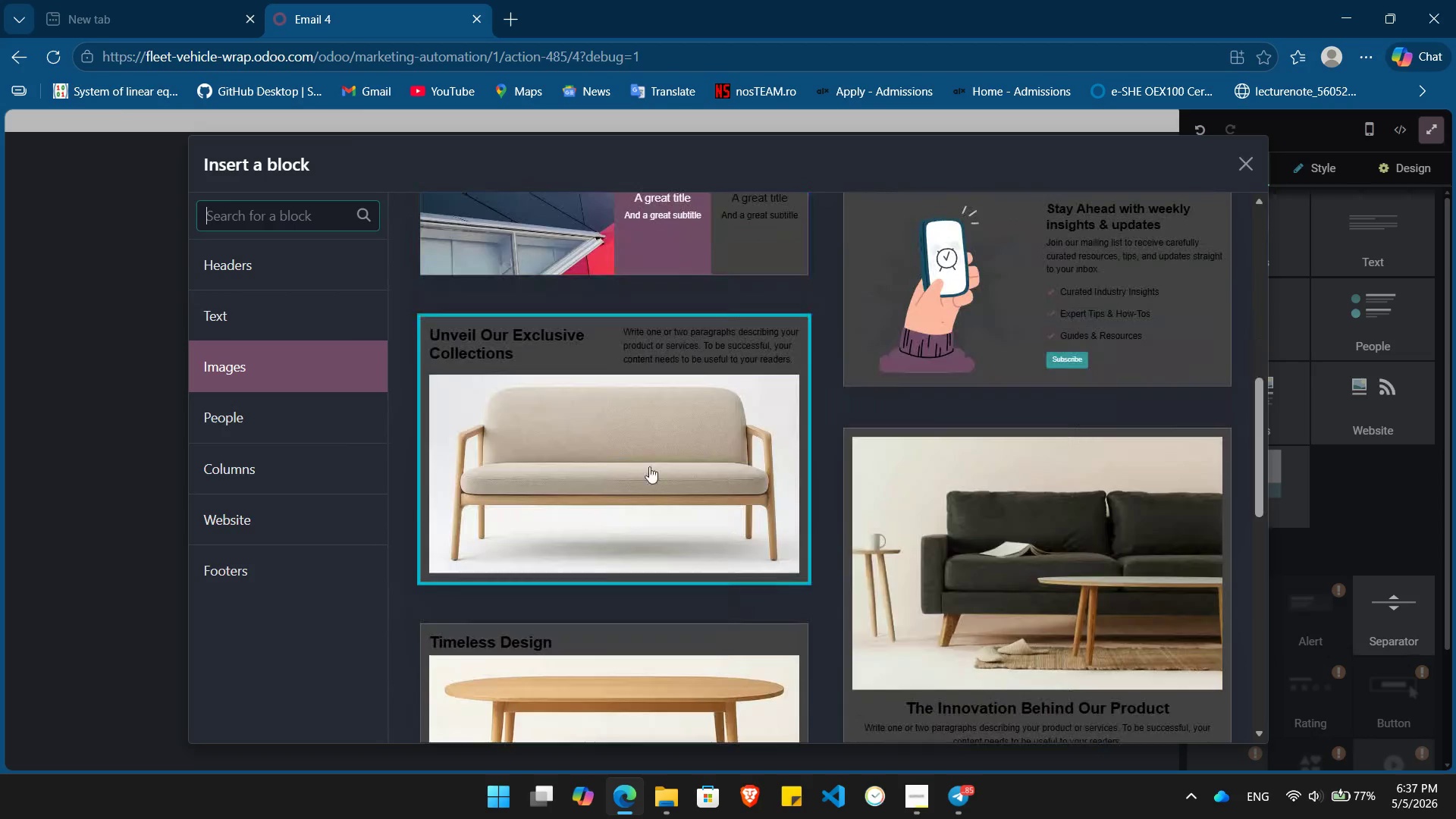 
left_click([649, 466])
 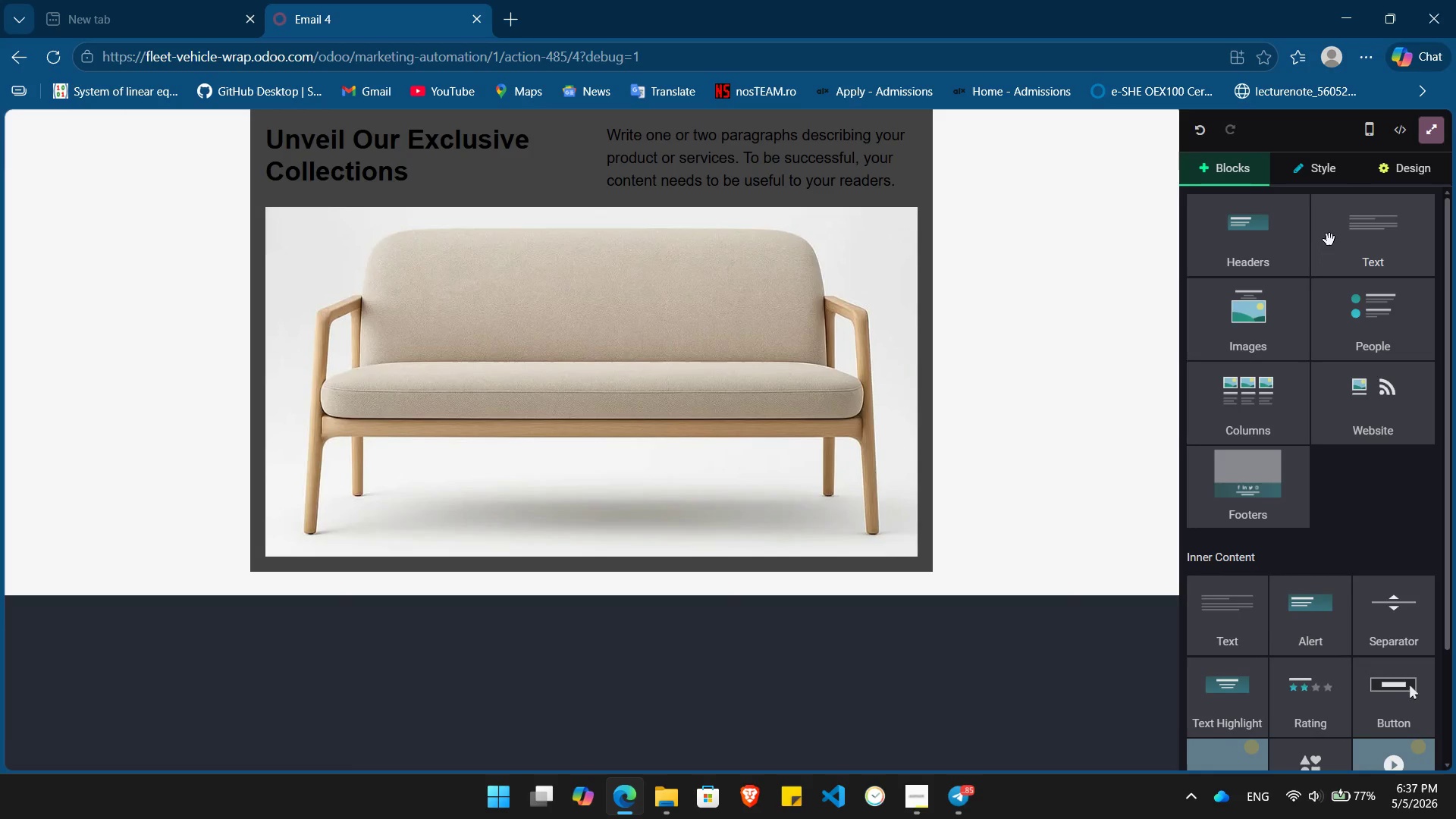 
left_click_drag(start_coordinate=[1359, 249], to_coordinate=[634, 592])
 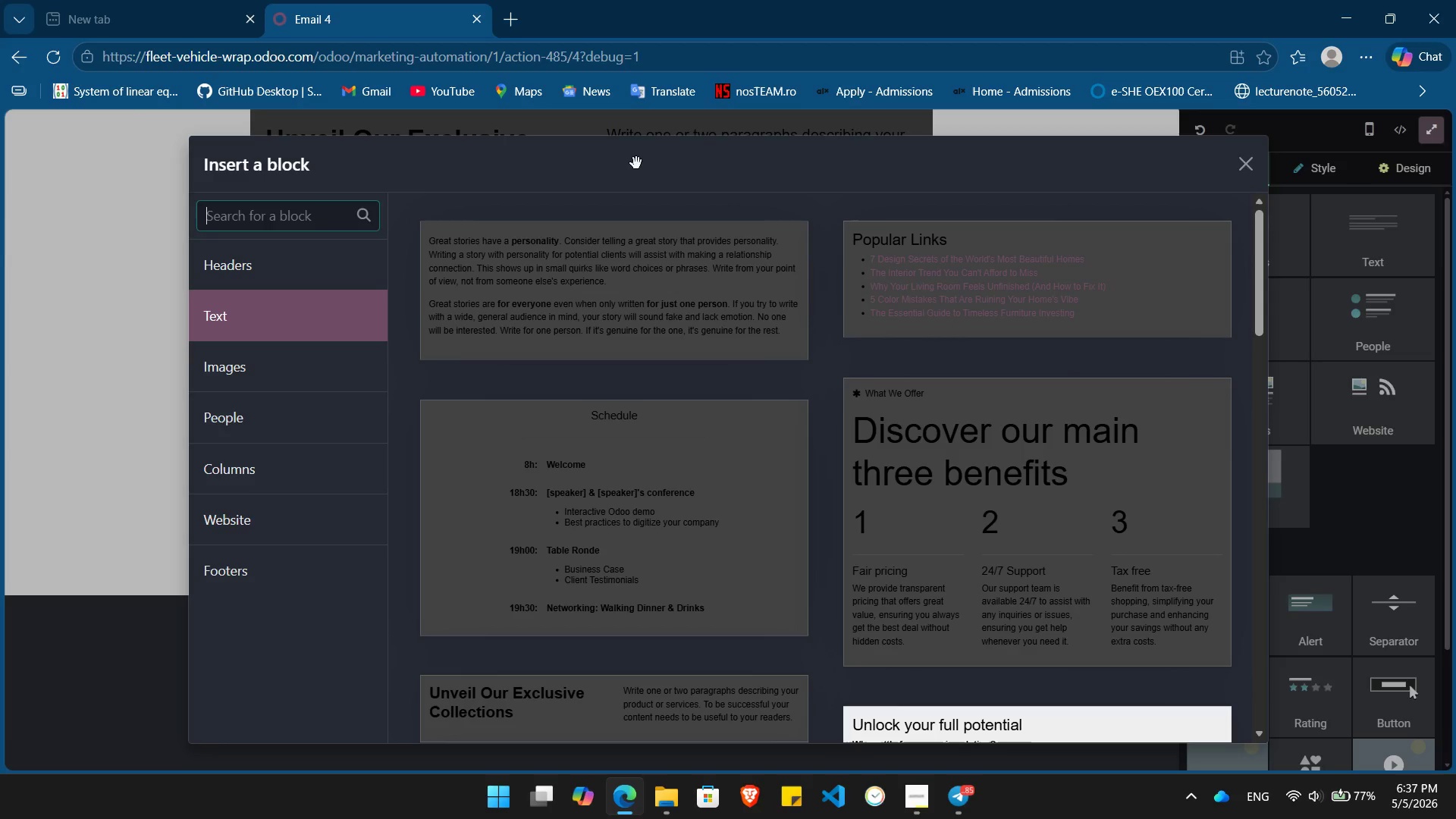 
left_click([651, 299])
 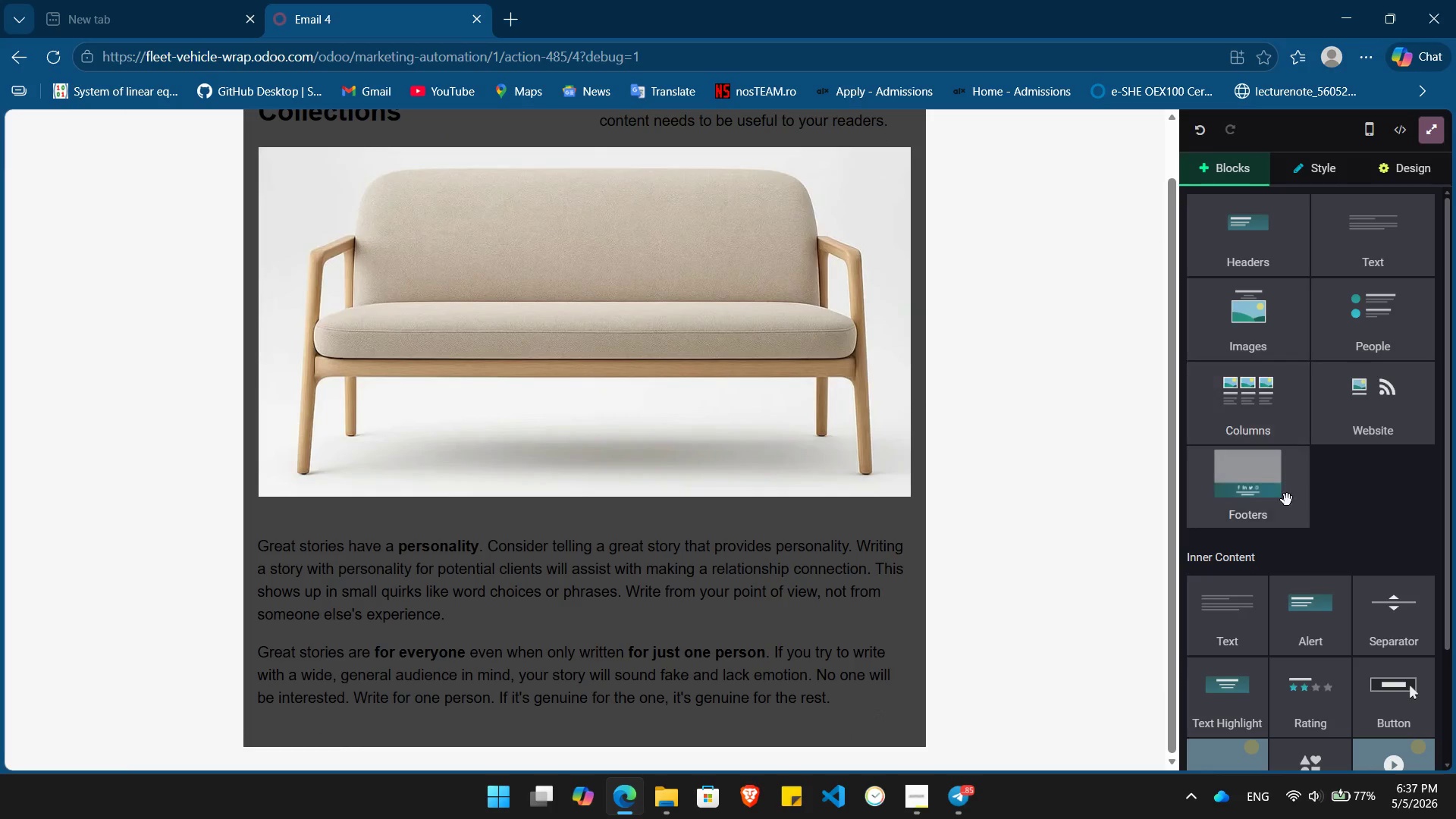 
left_click_drag(start_coordinate=[1279, 506], to_coordinate=[663, 748])
 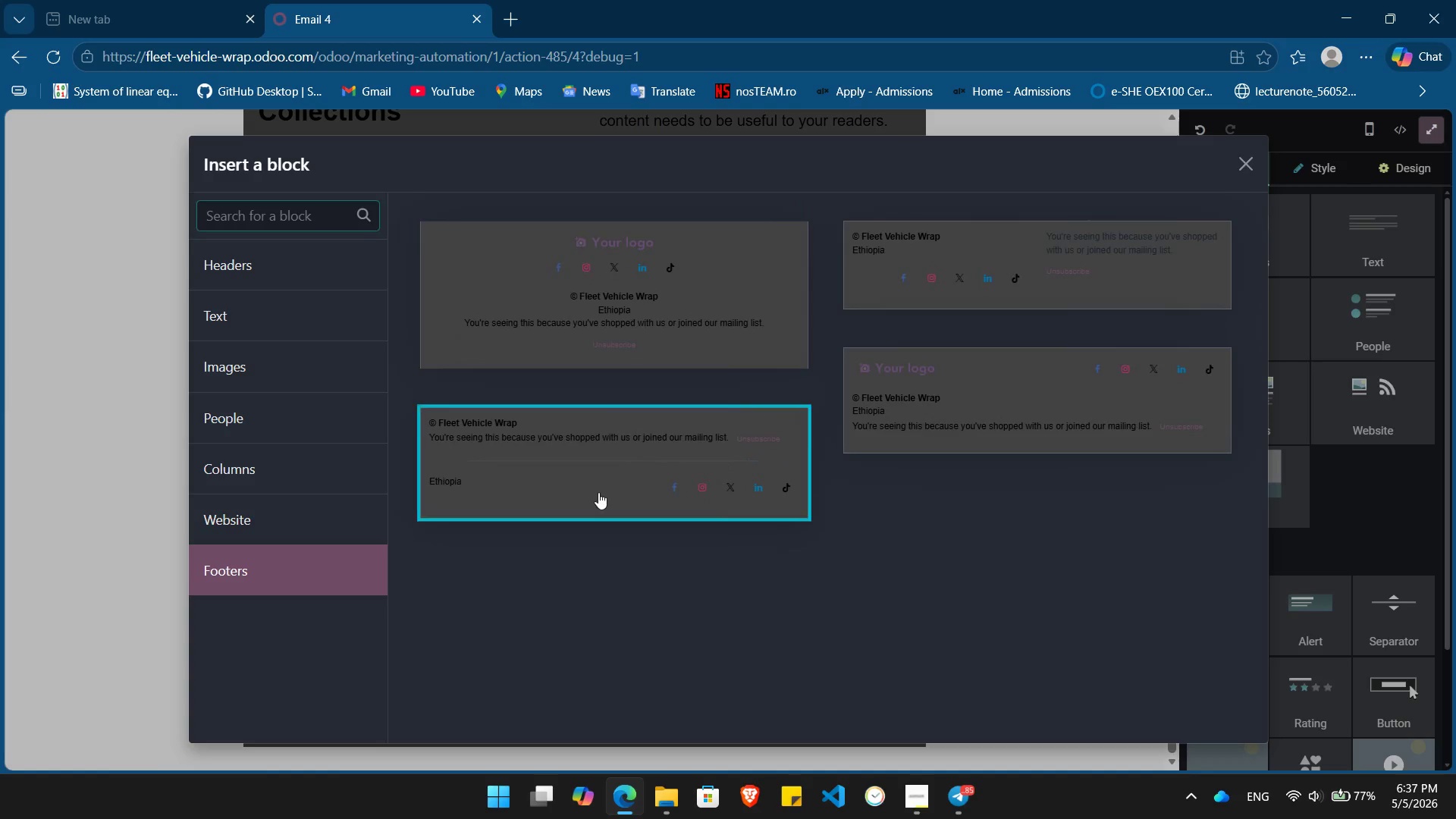 
left_click([598, 492])
 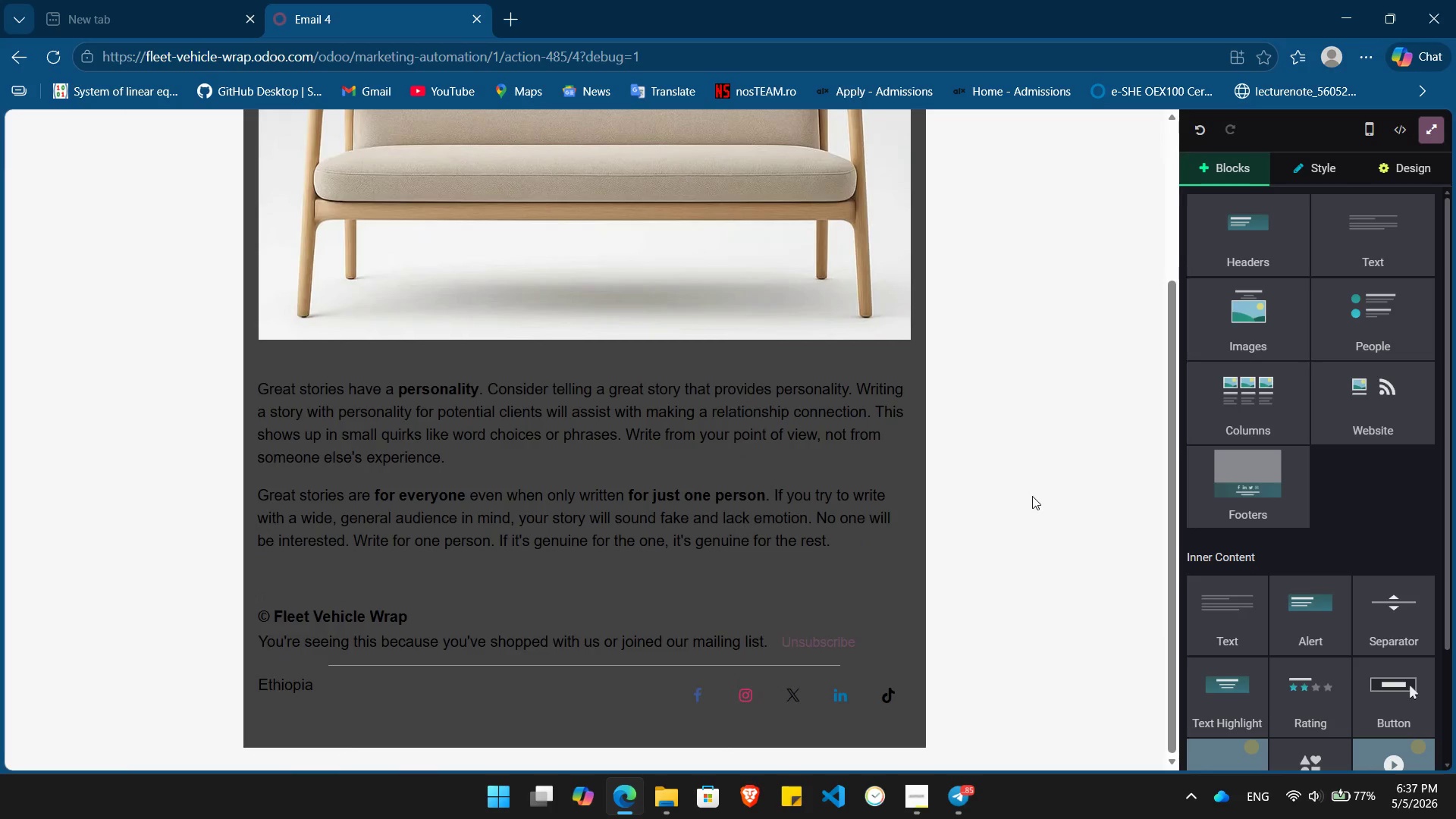 
scroll: coordinate [1031, 499], scroll_direction: down, amount: 2.0
 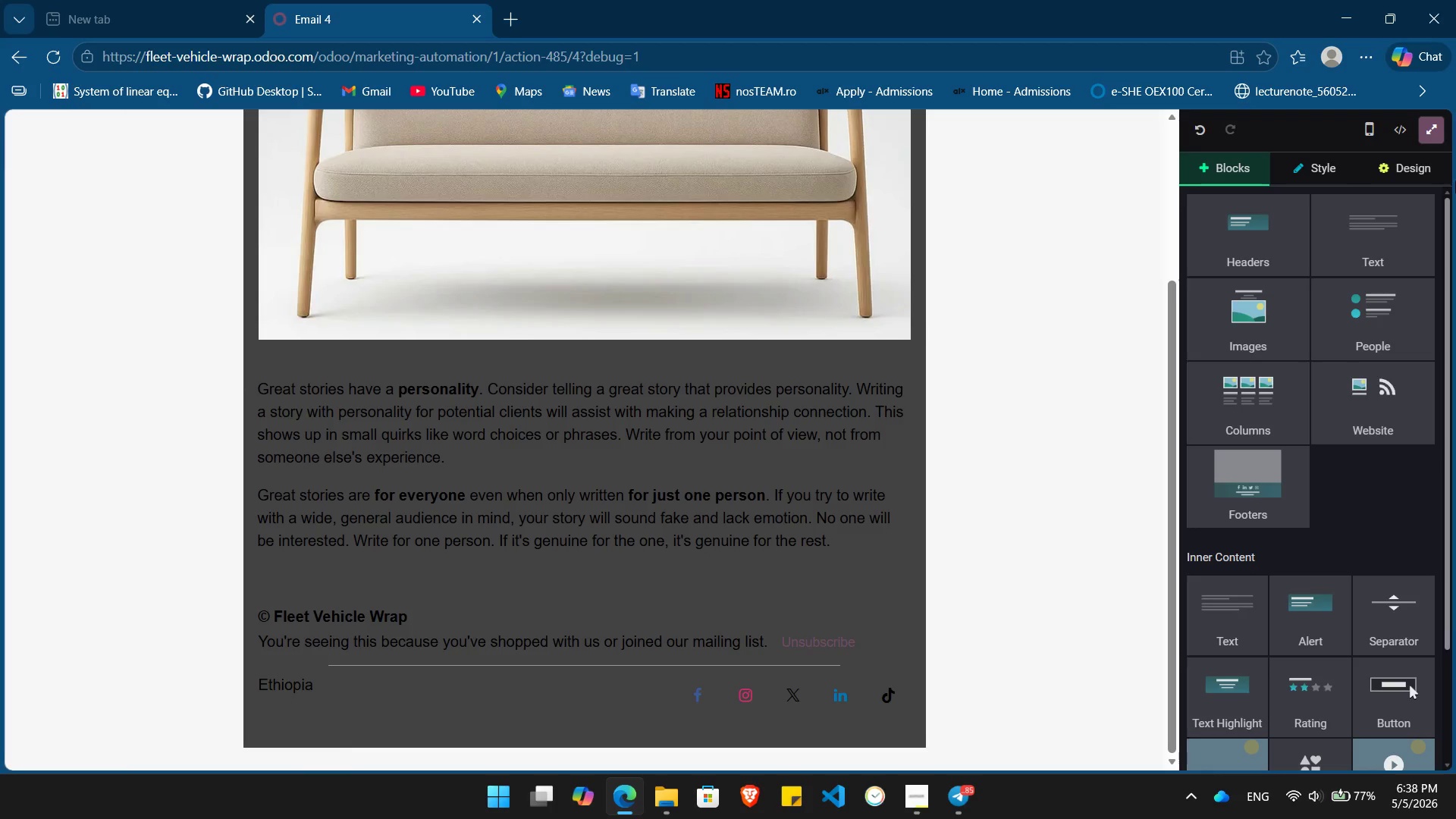 
left_click([1390, 172])
 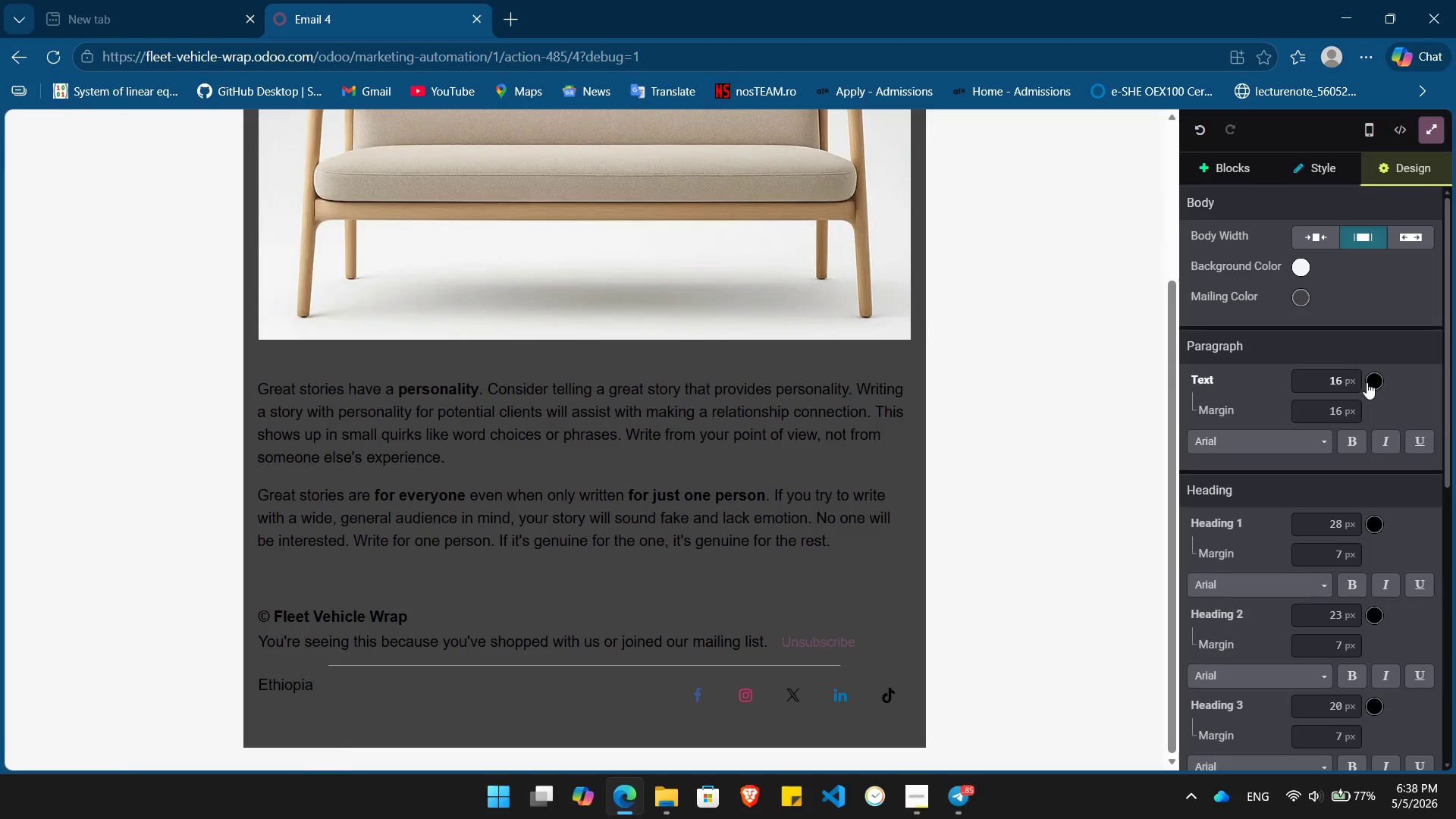 
left_click([1367, 382])
 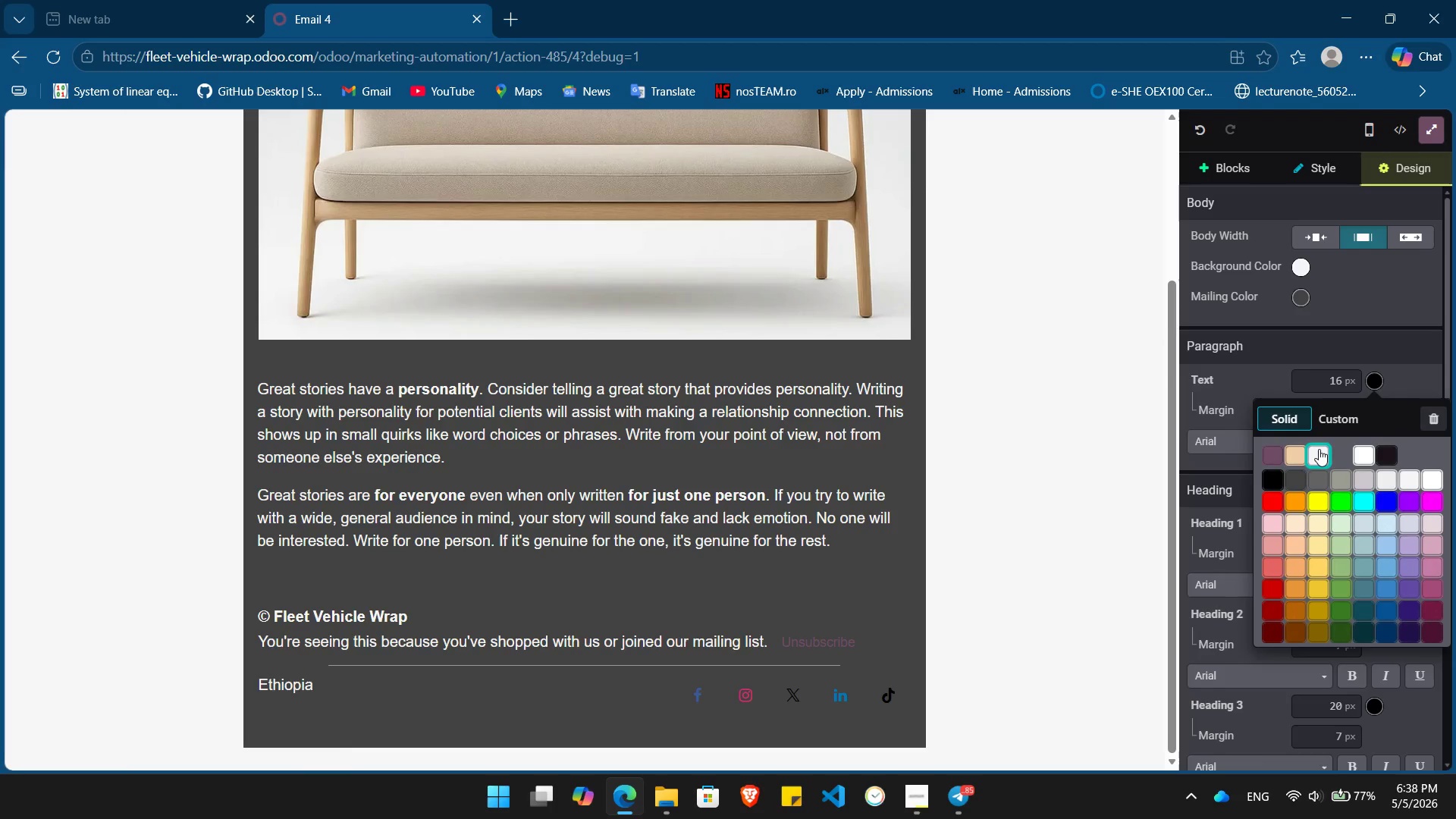 
left_click([1319, 450])
 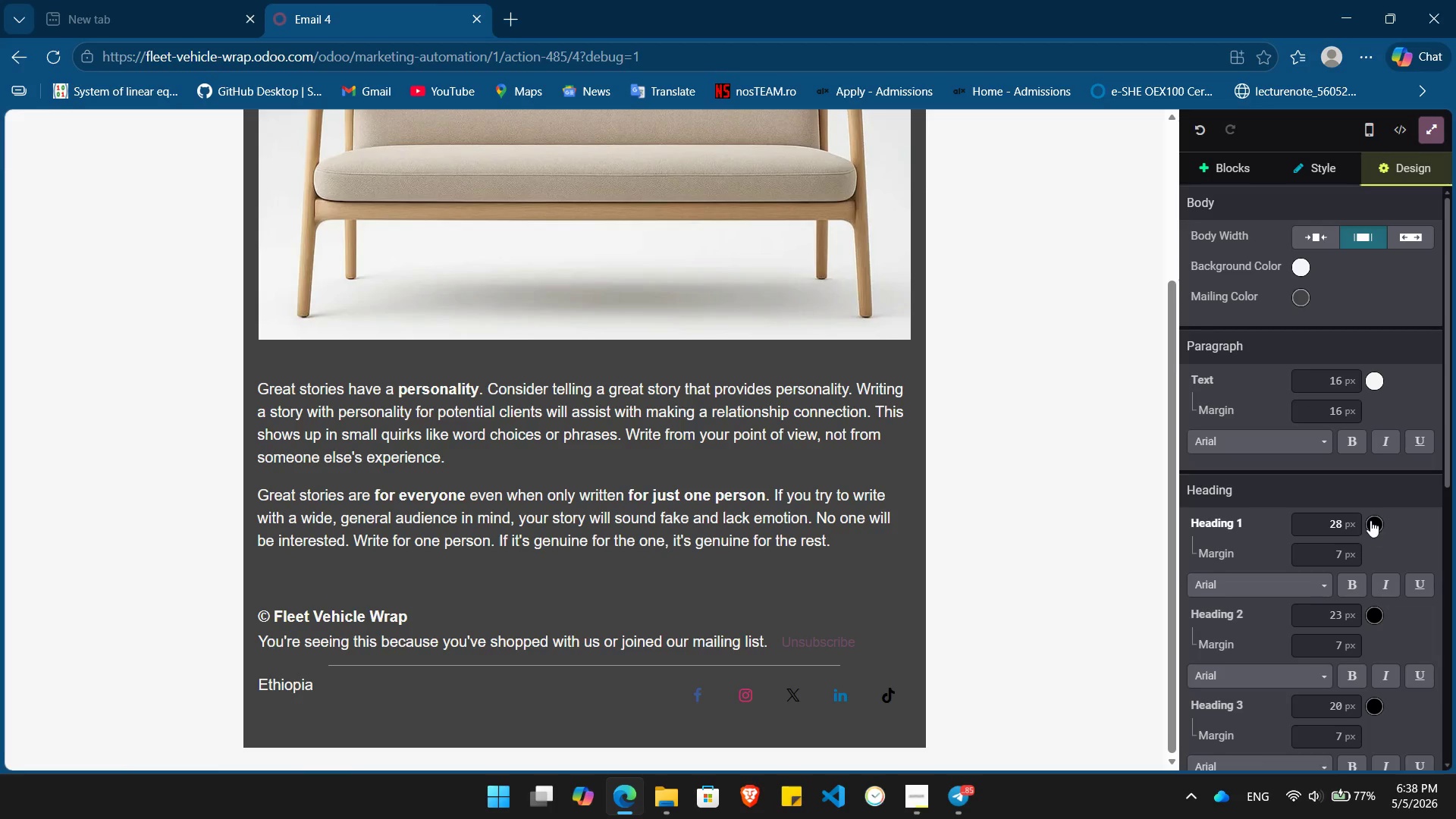 
left_click([1370, 520])
 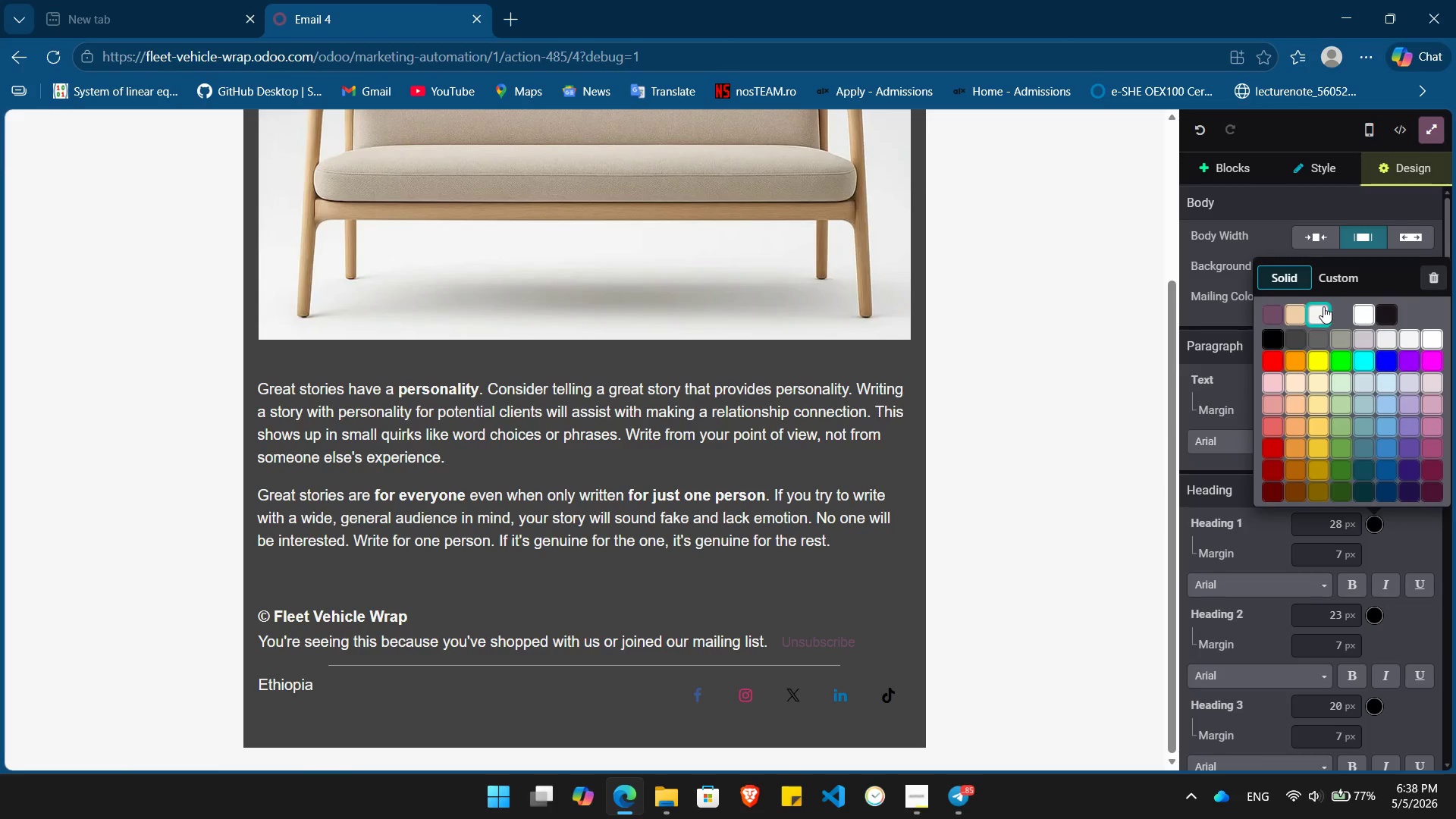 
left_click([1315, 299])
 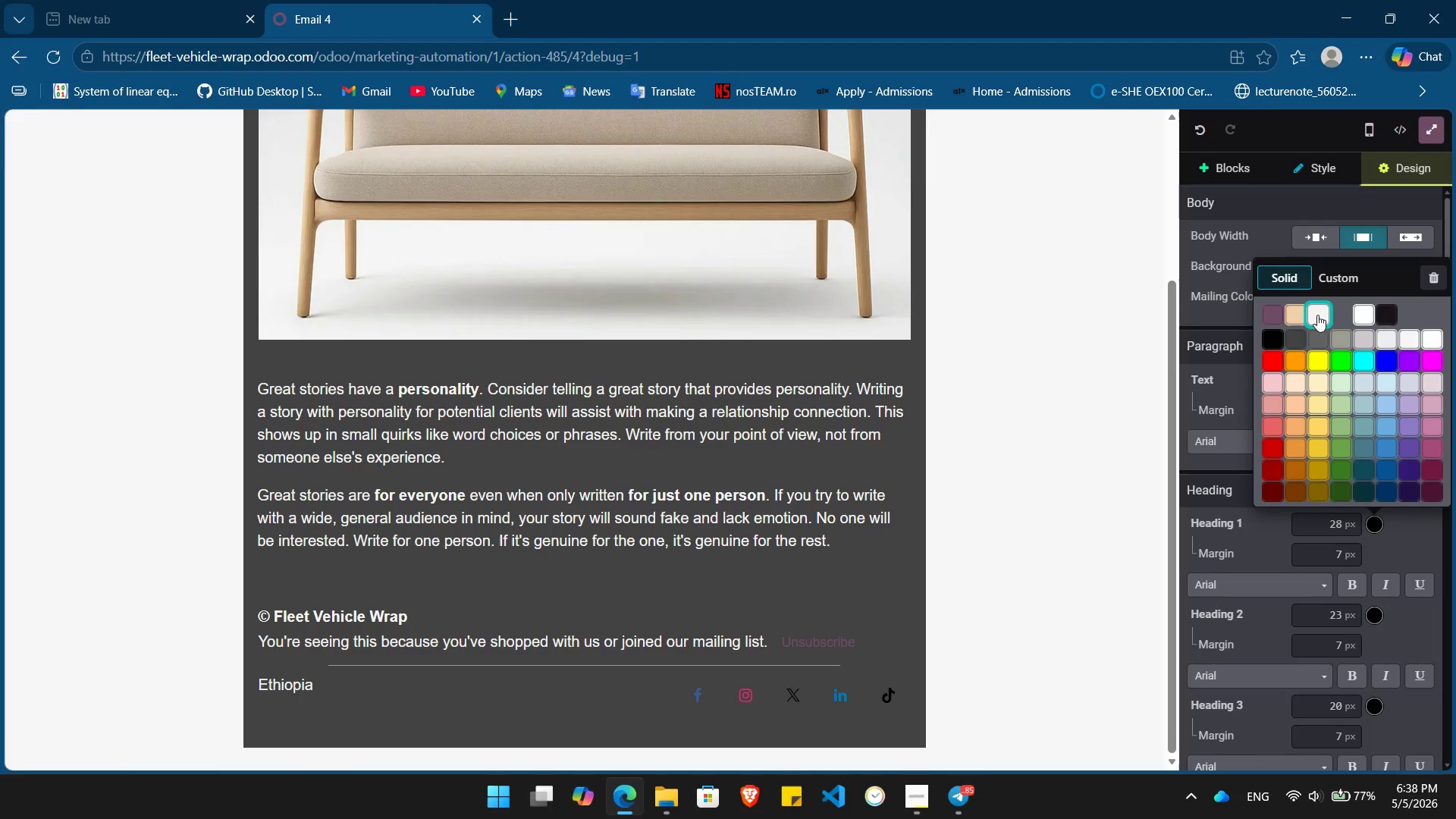 
left_click([1317, 315])
 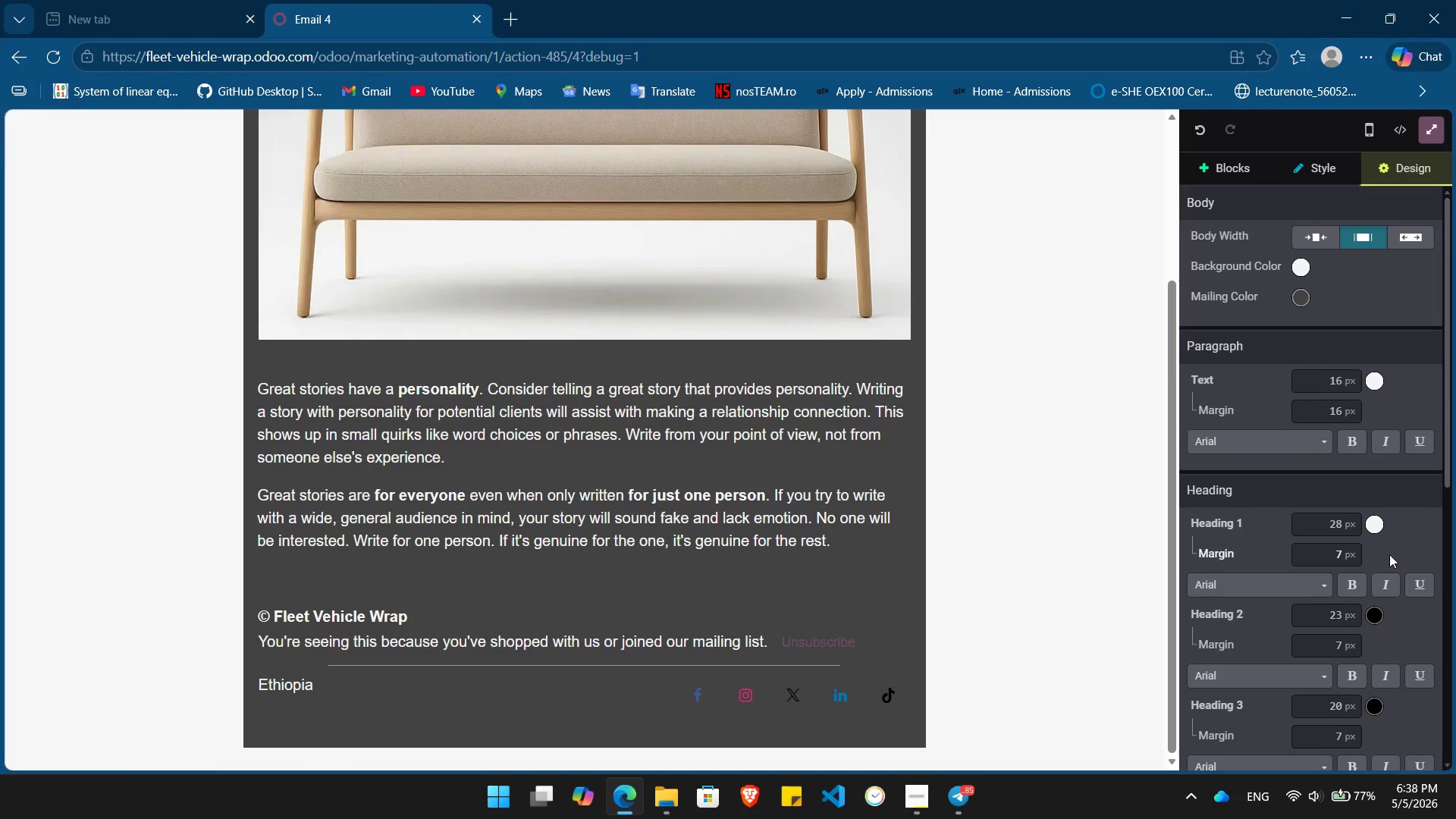 
scroll: coordinate [1389, 554], scroll_direction: down, amount: 4.0
 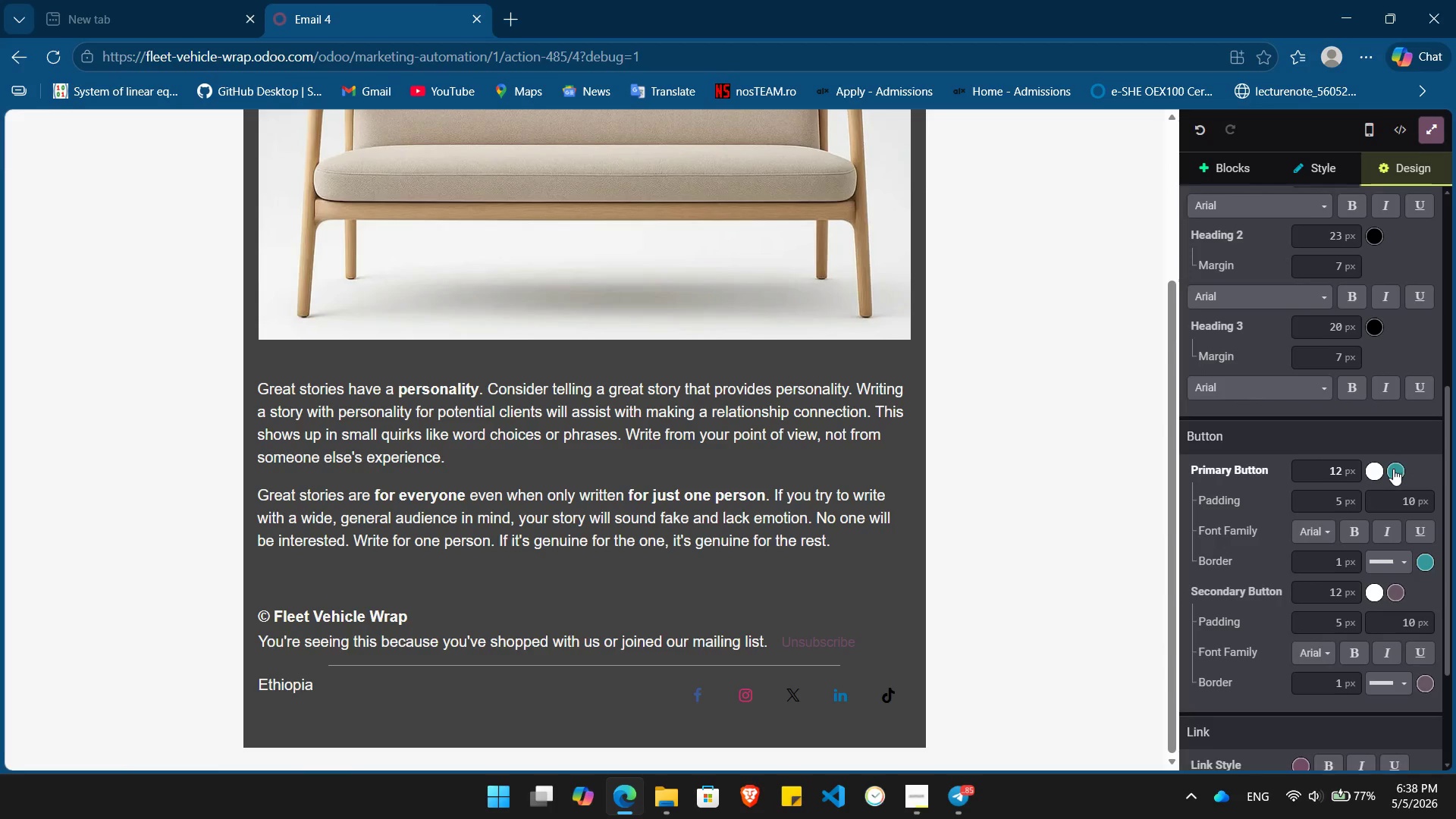 
left_click([1393, 469])
 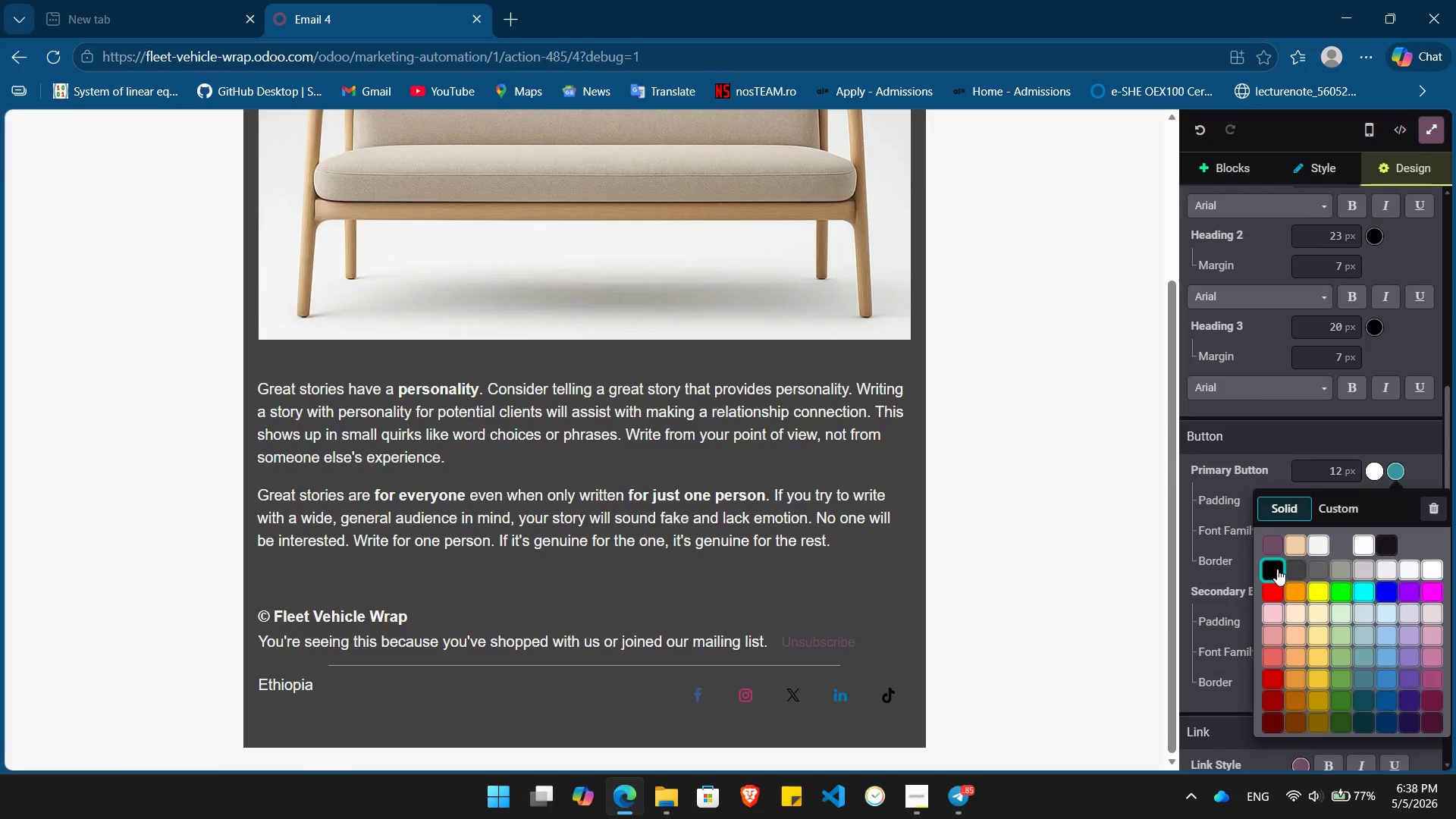 
left_click([1276, 569])
 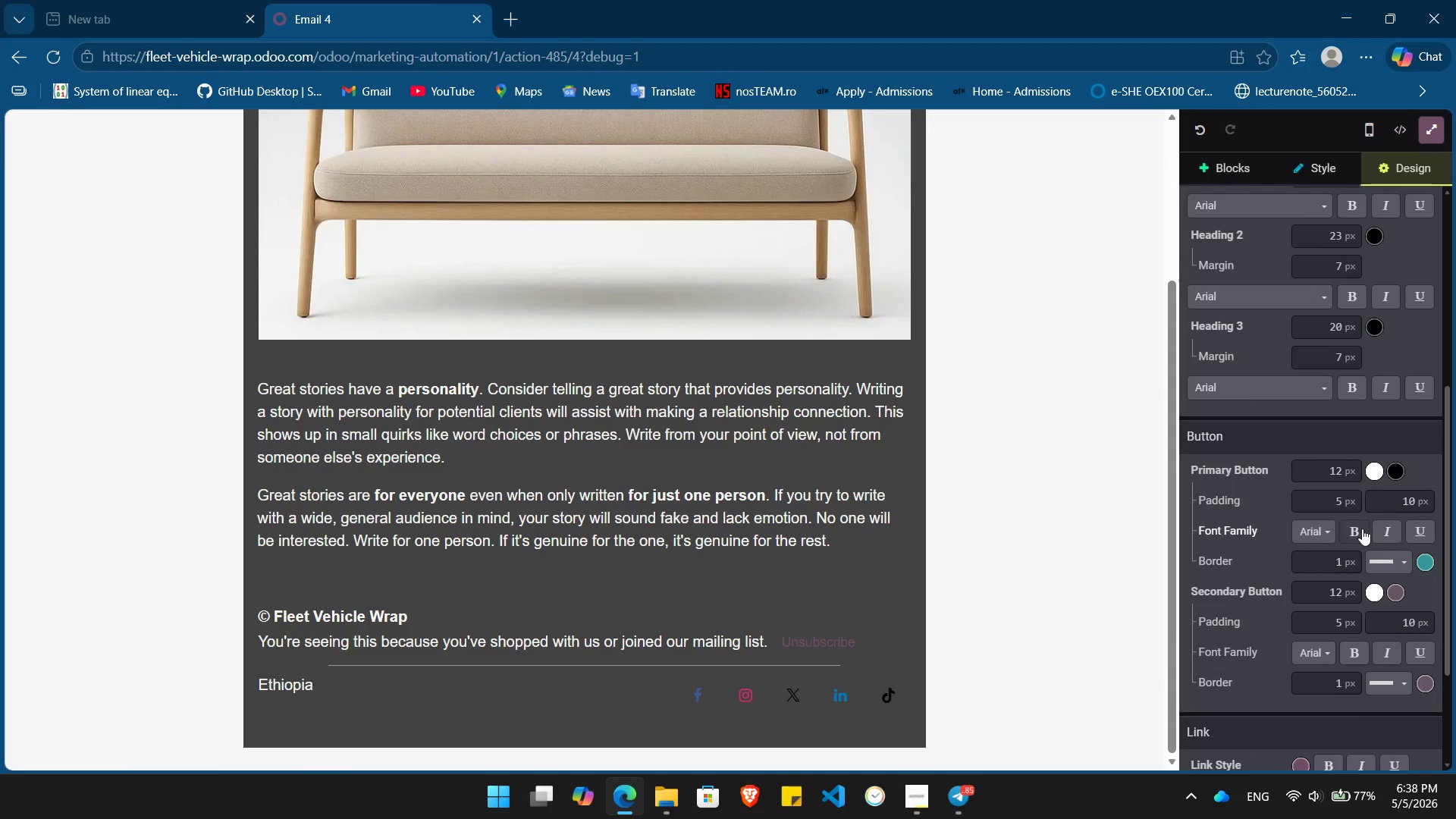 
left_click([1361, 529])
 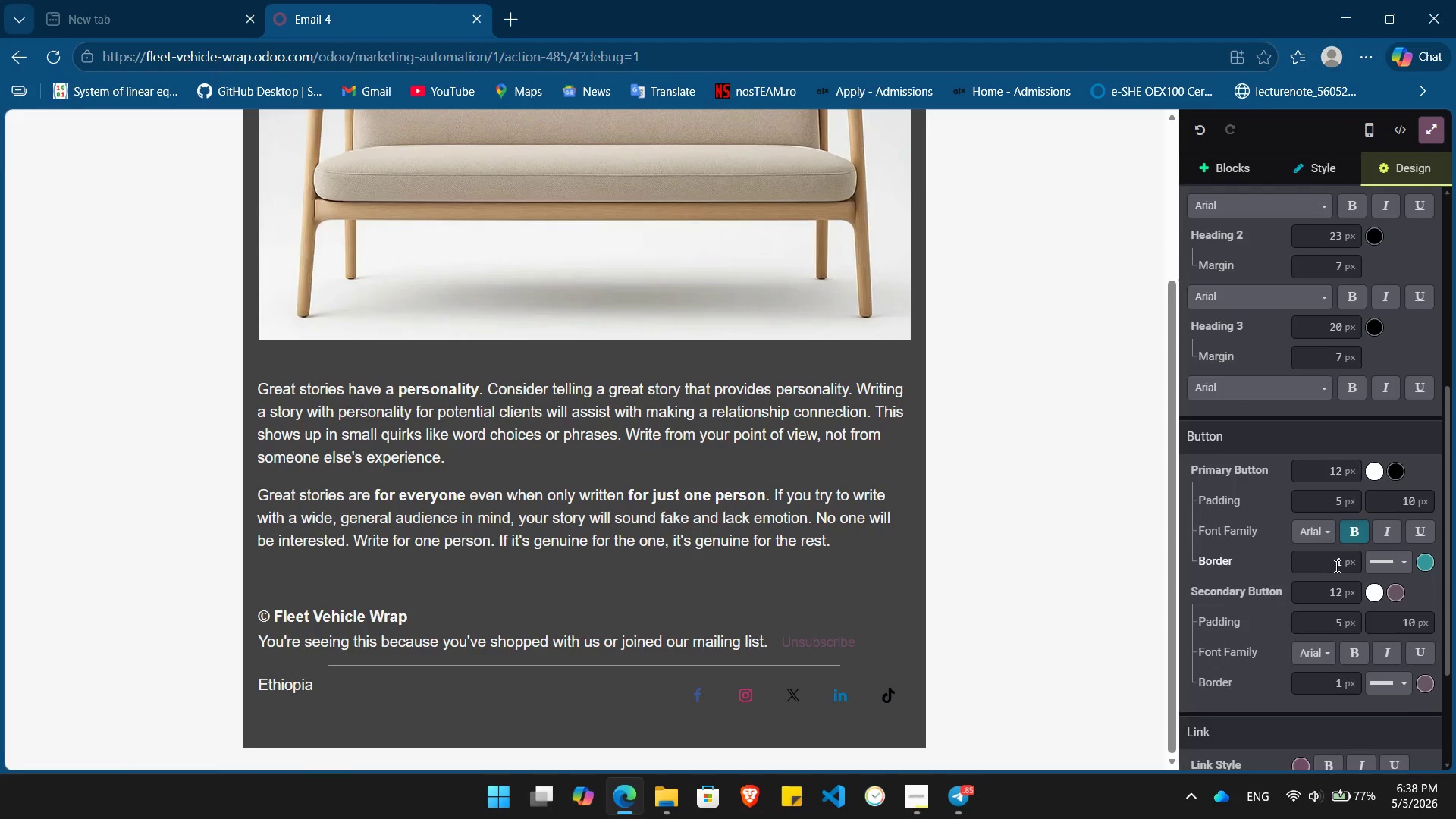 
left_click([1335, 566])
 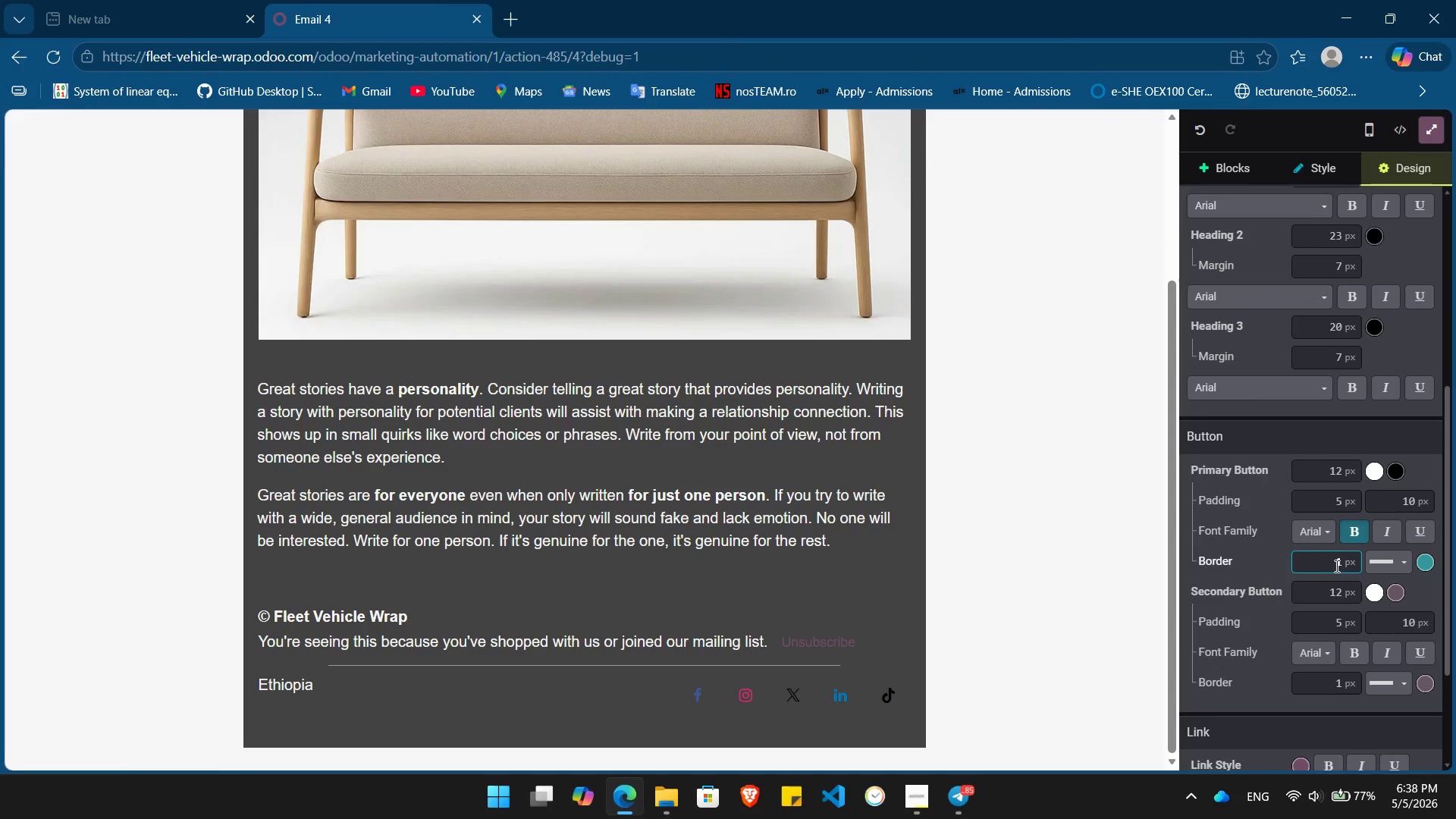 
key(Delete)
 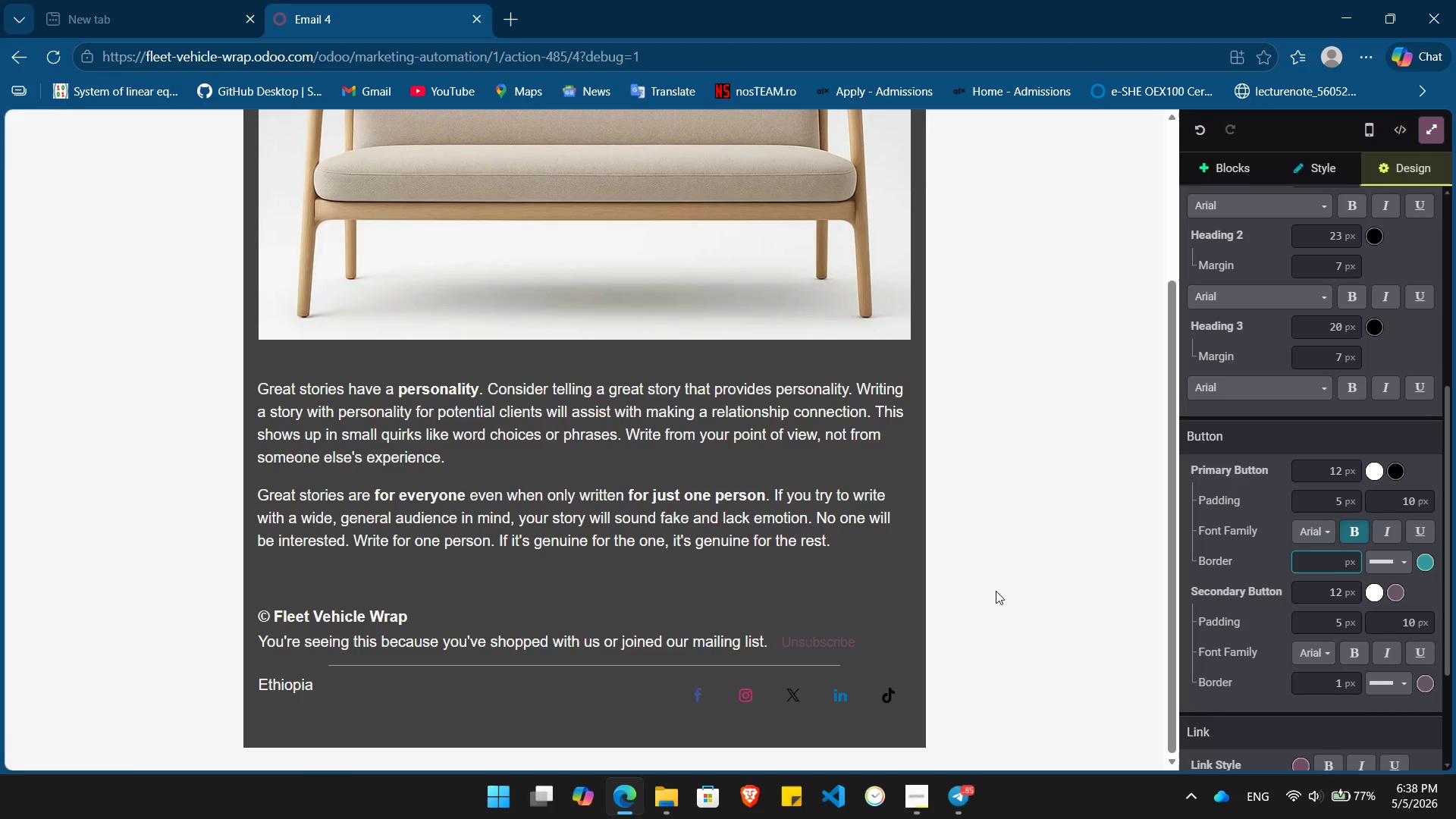 
left_click([1035, 573])
 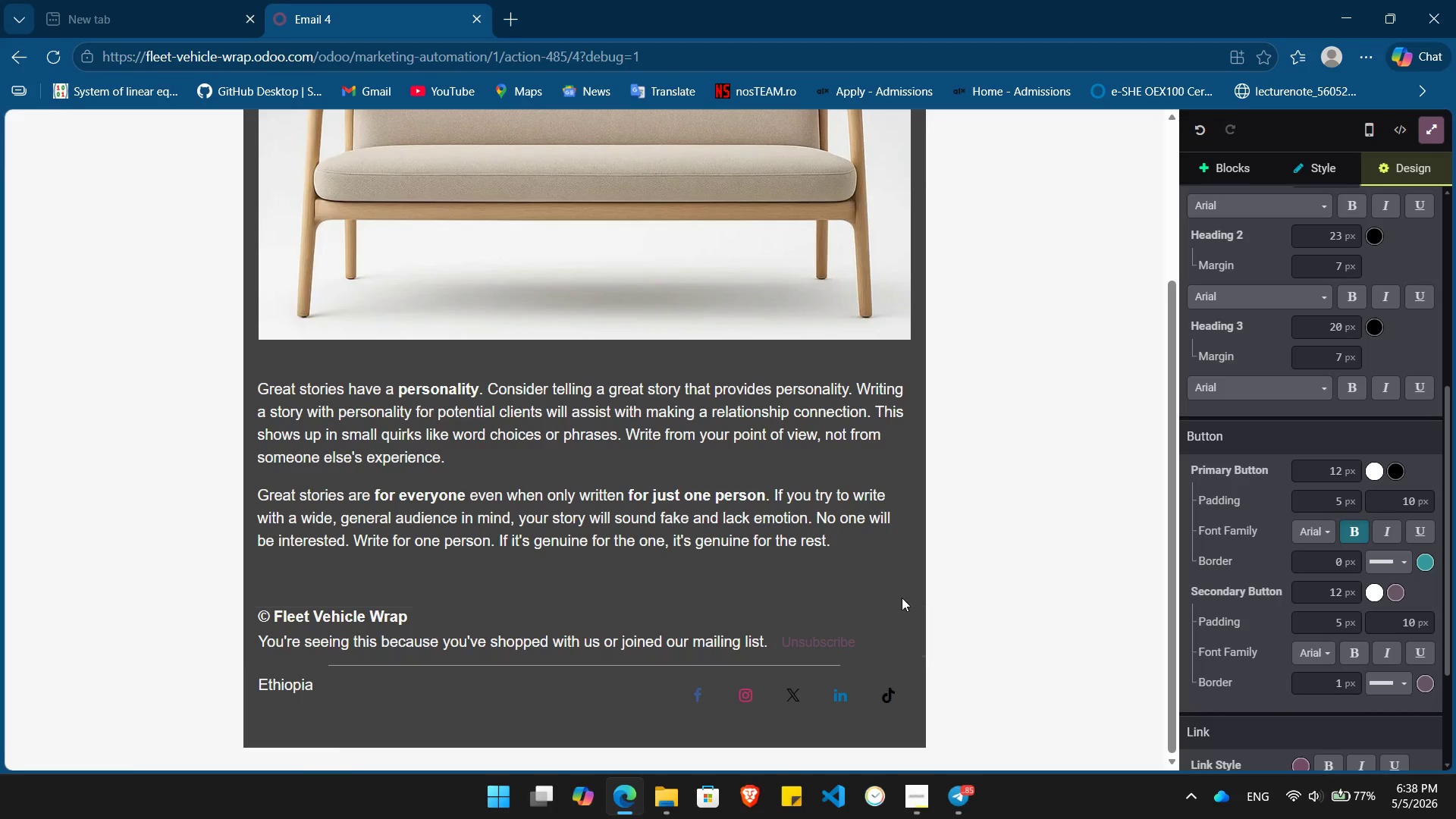 
left_click([902, 596])
 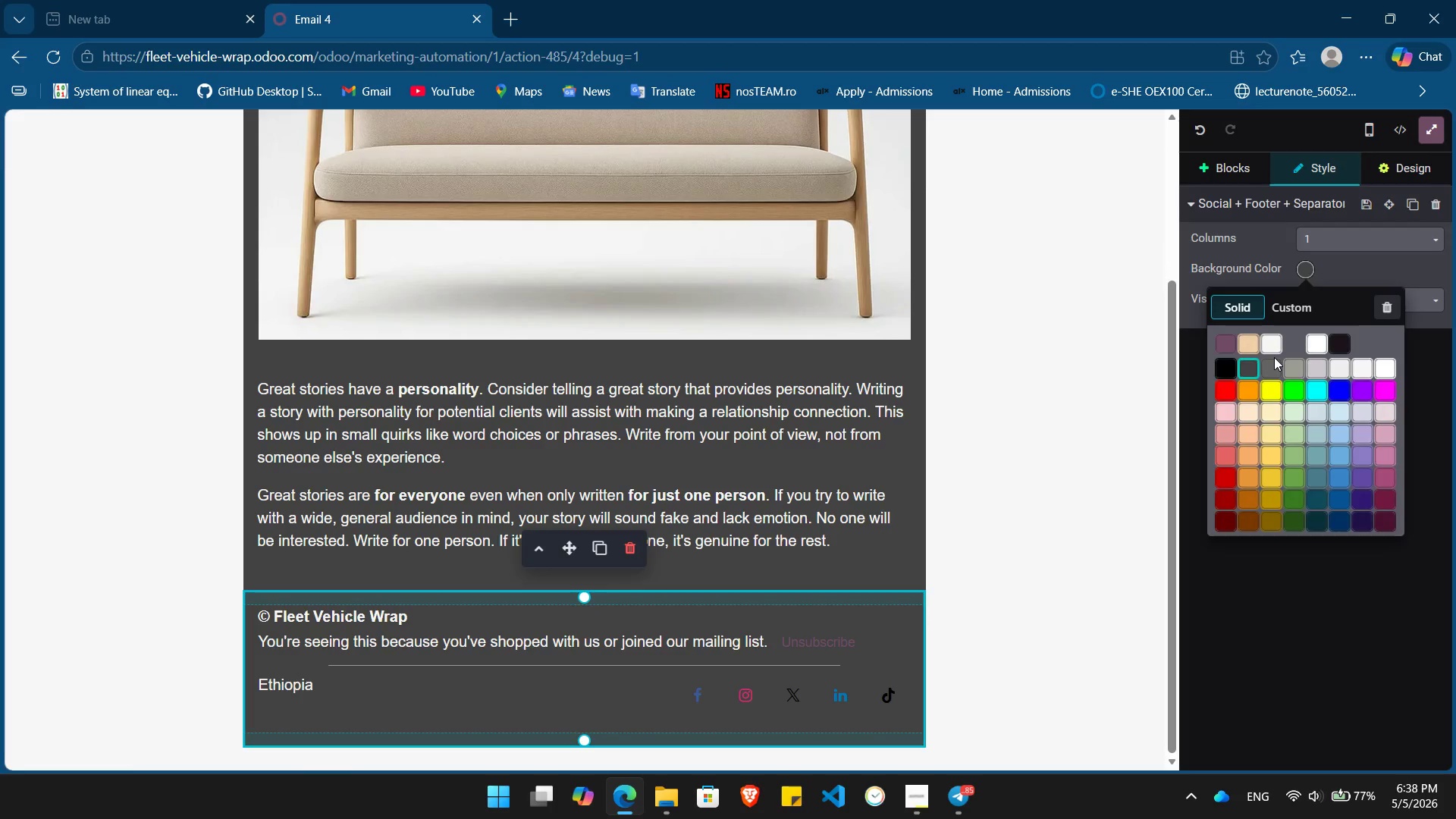 
left_click([1271, 371])
 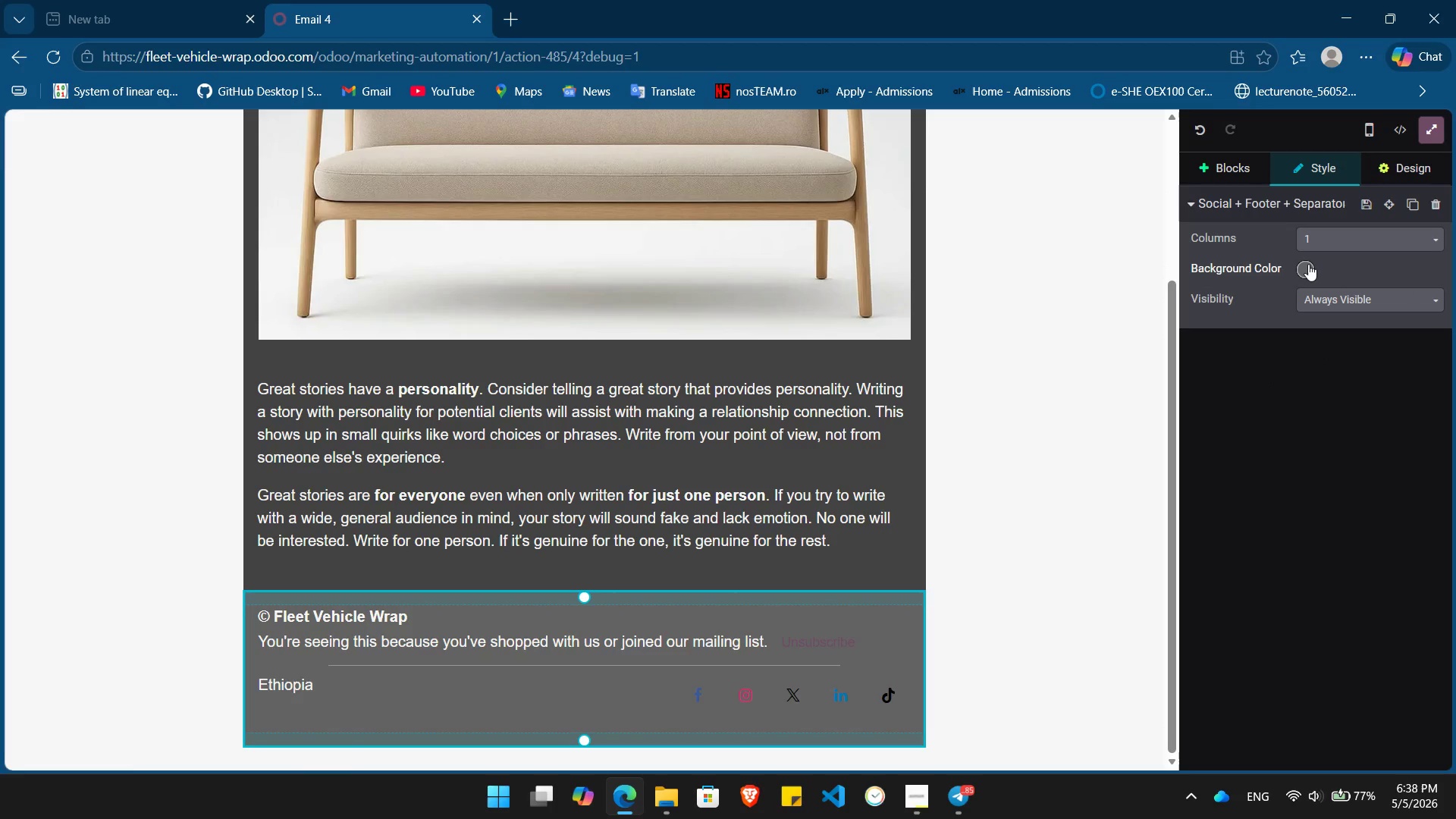 
left_click([1308, 262])
 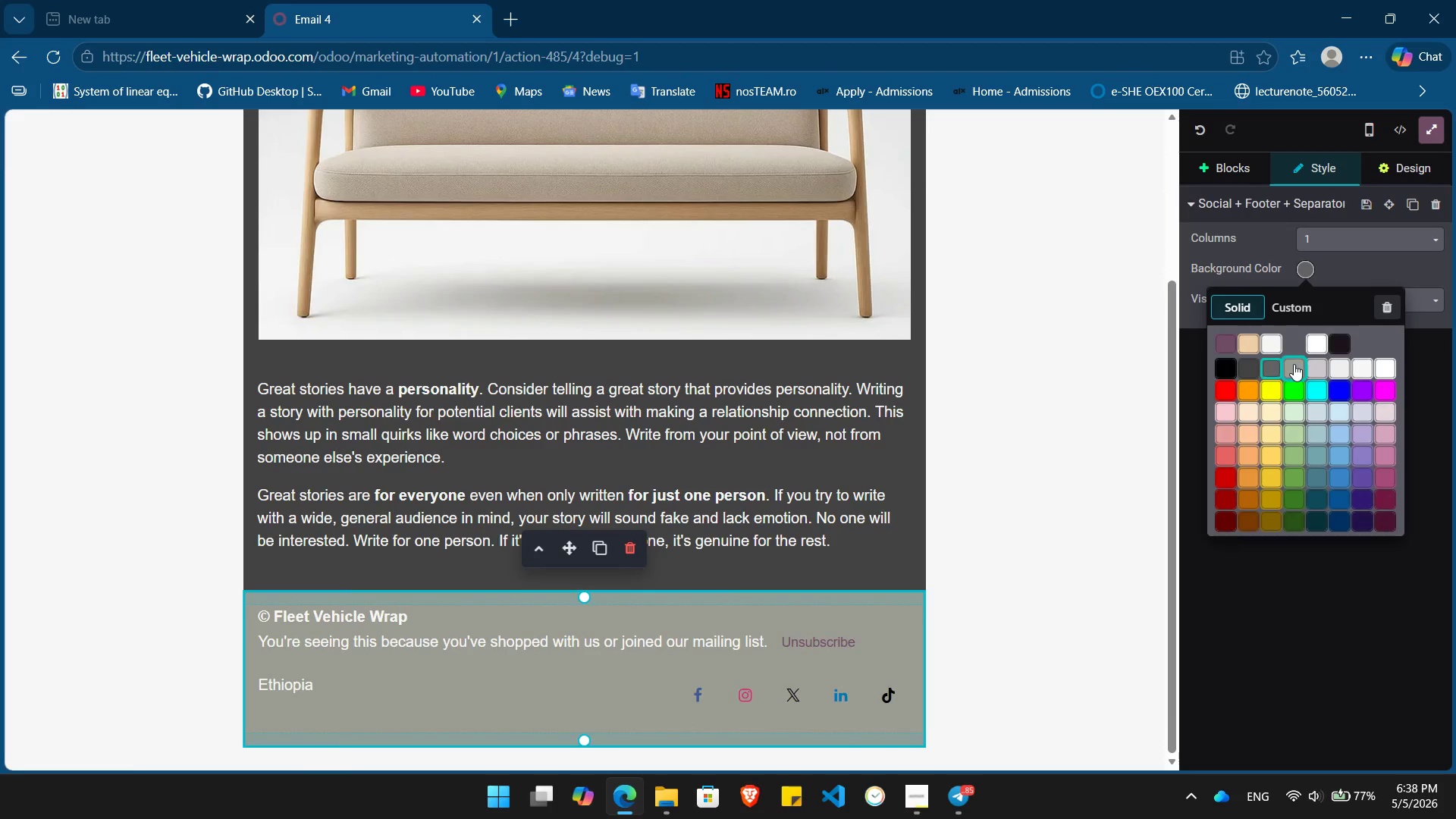 
left_click([1291, 367])
 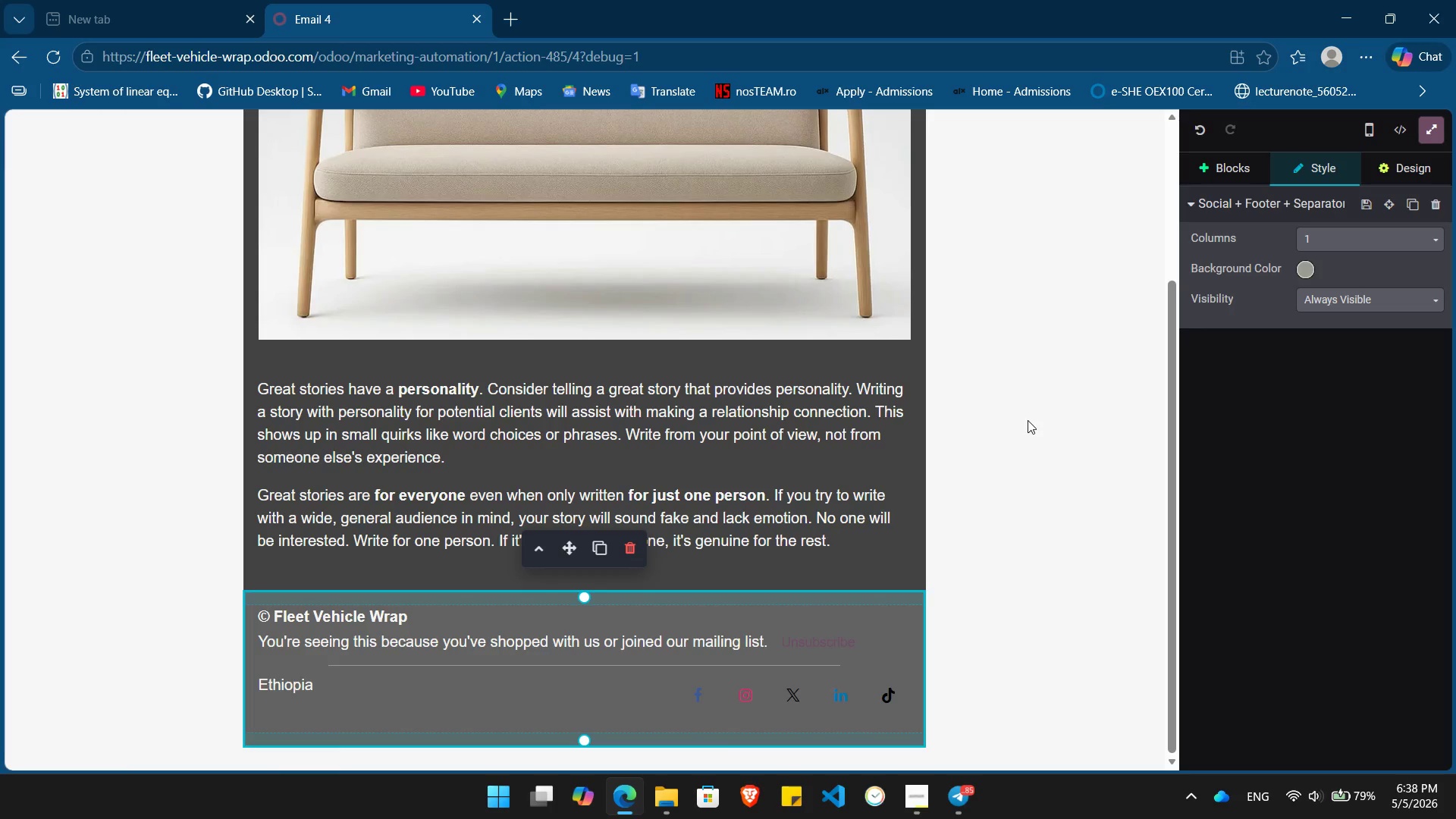 
left_click([1028, 419])
 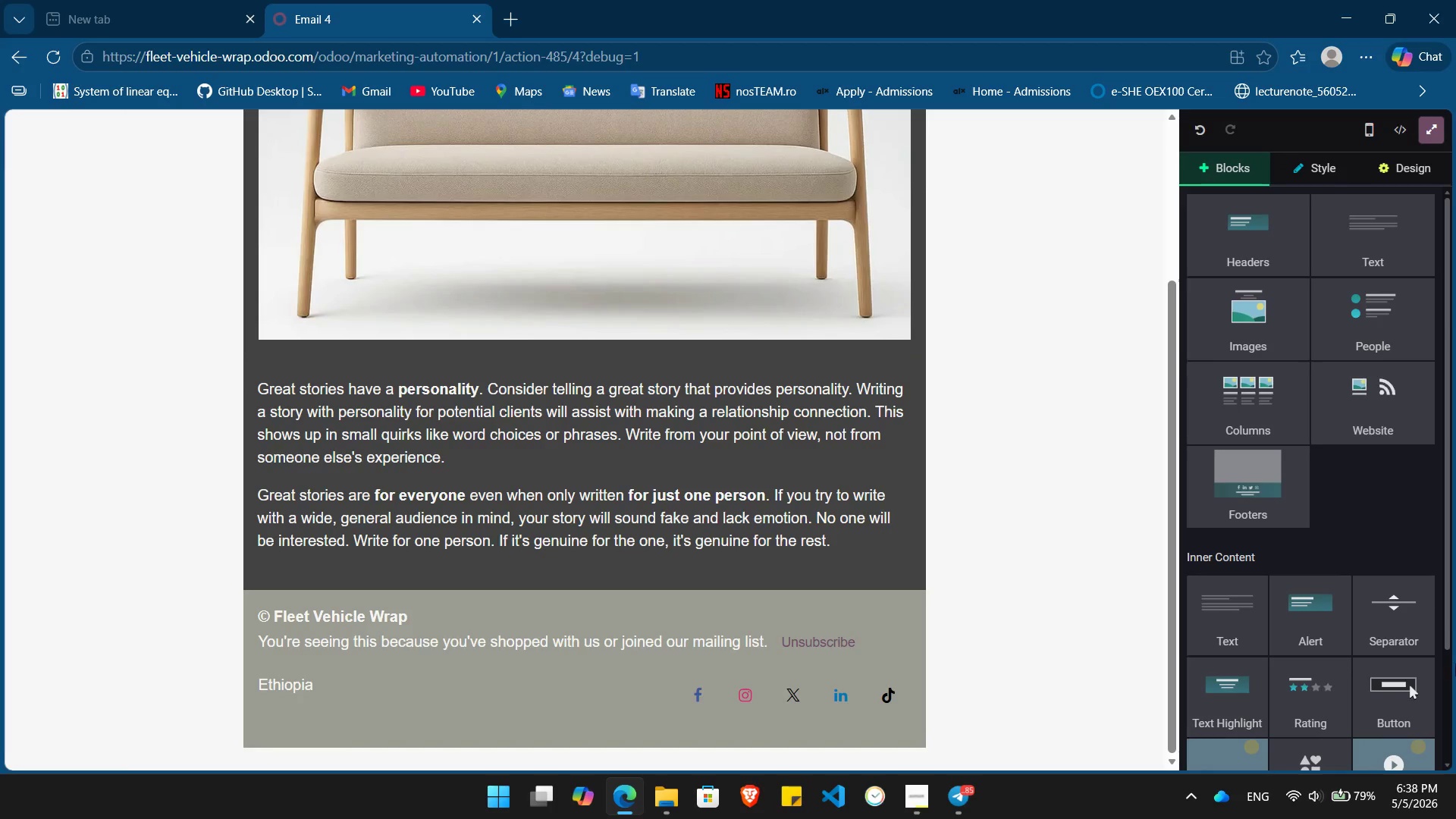 
key(Alt+Tab)